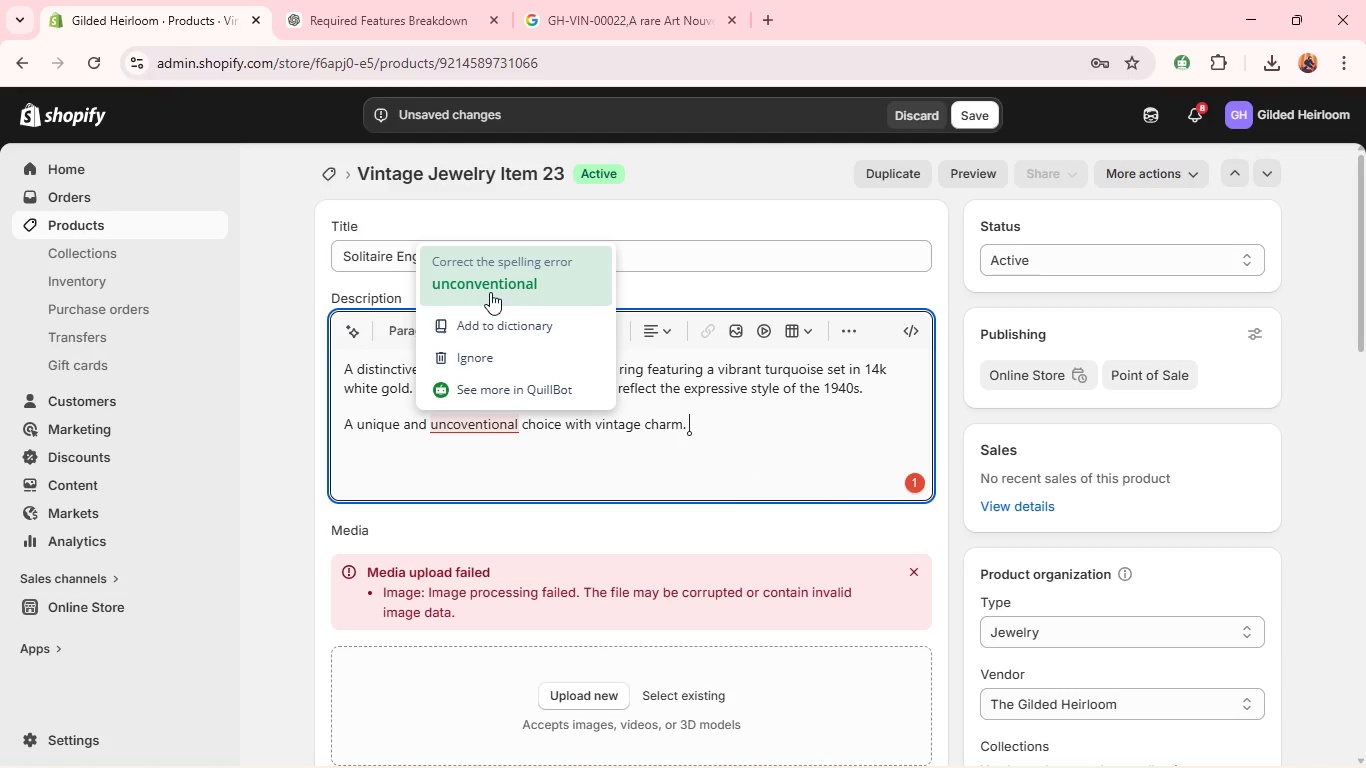 
left_click([490, 292])
 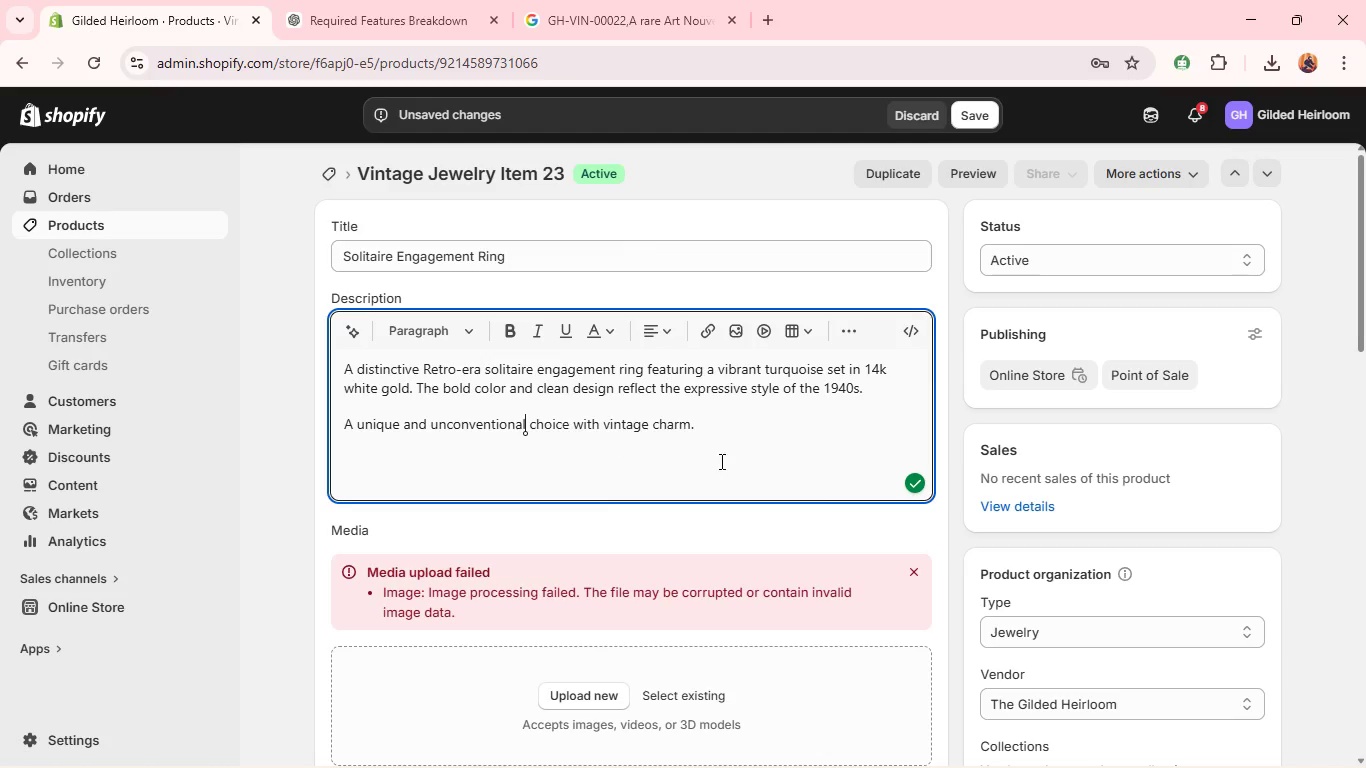 
left_click([749, 439])
 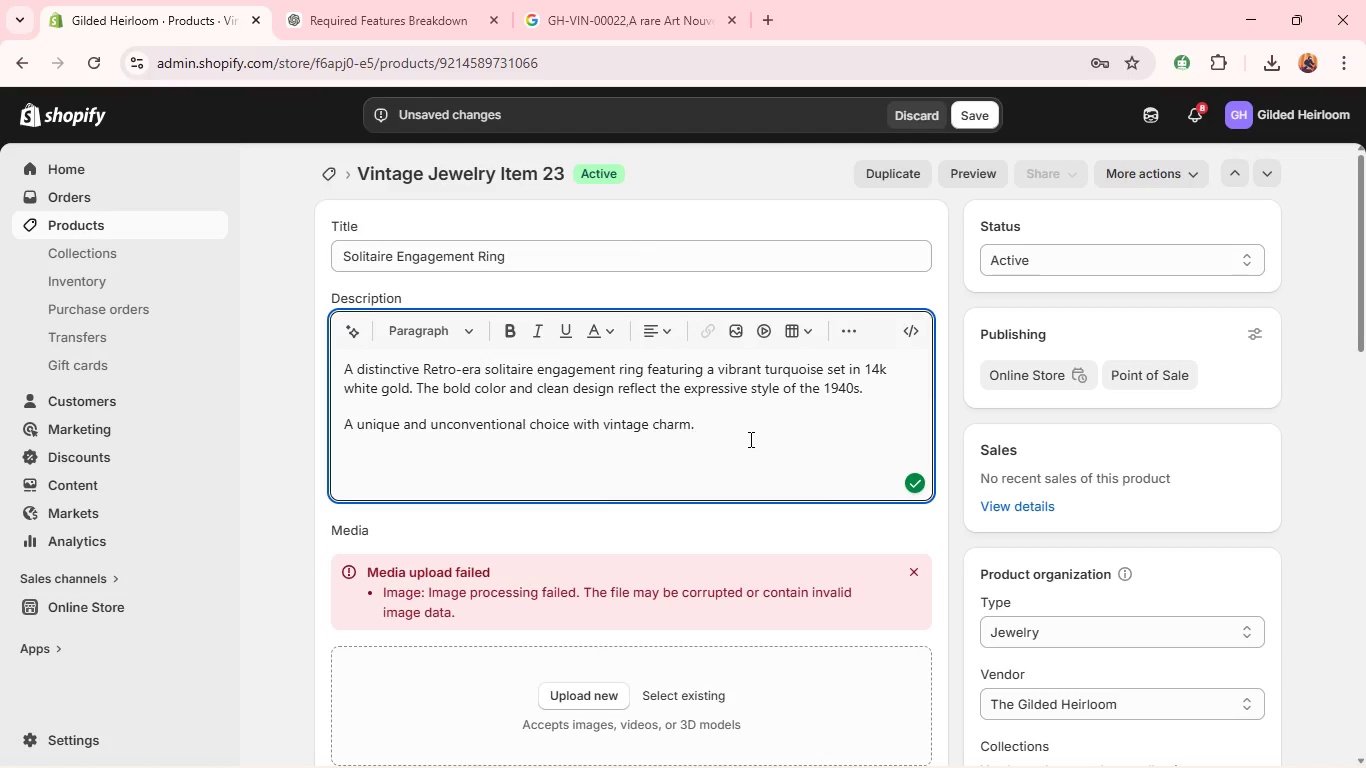 
key(Enter)
 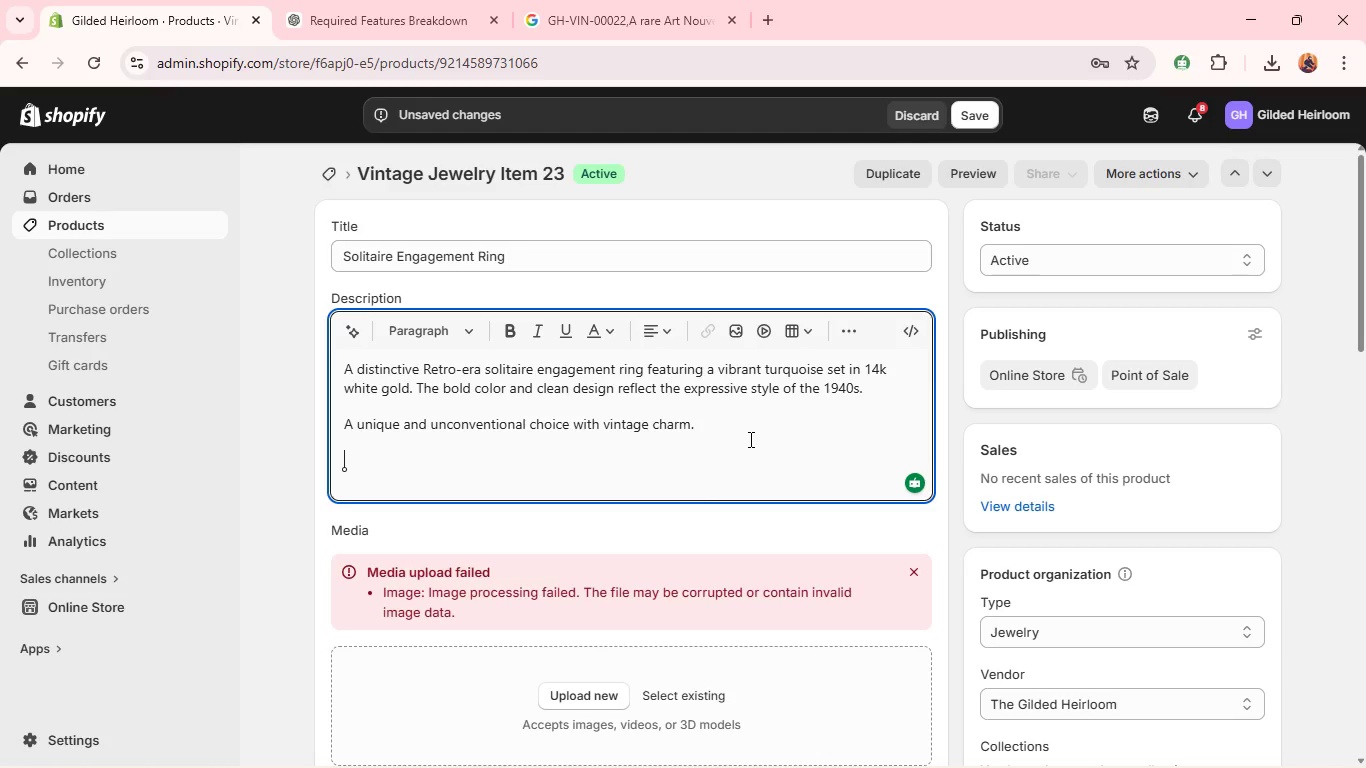 
type(Era: Retro)
 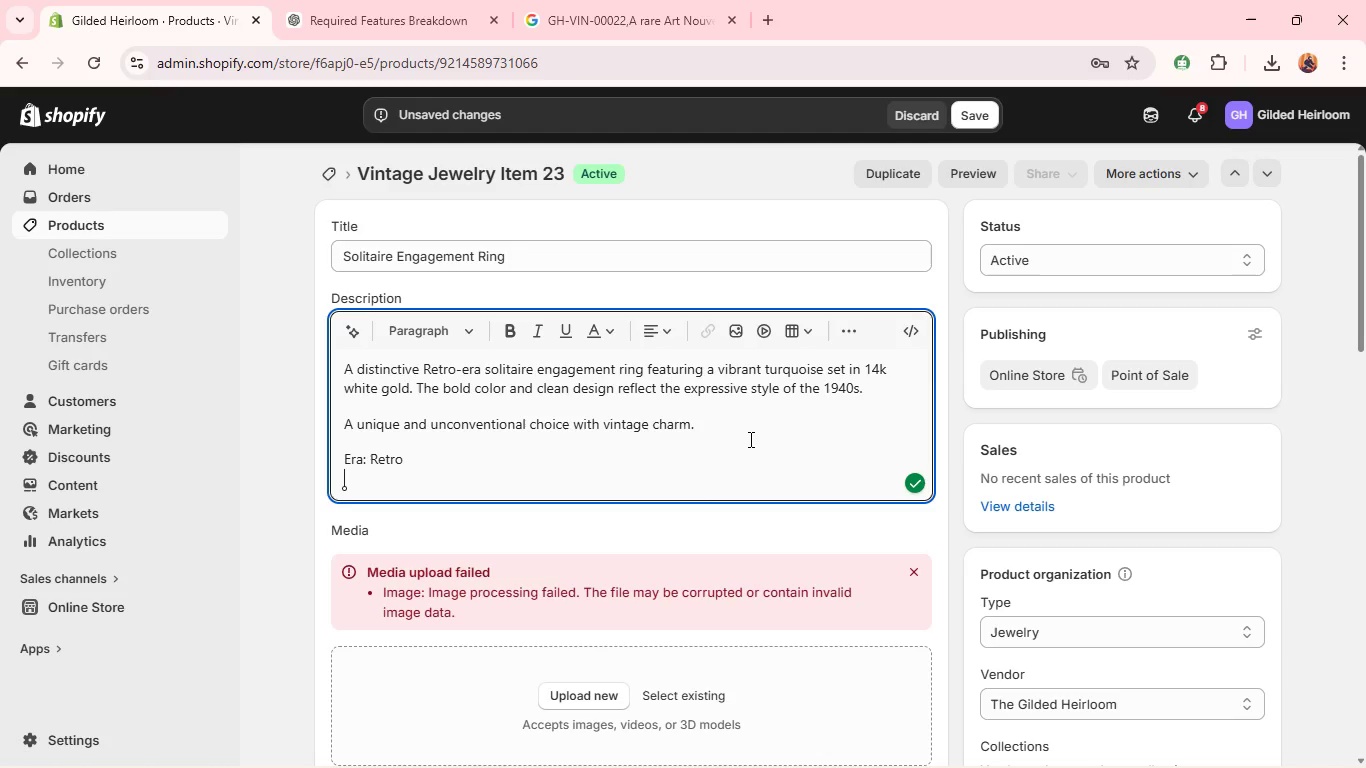 
 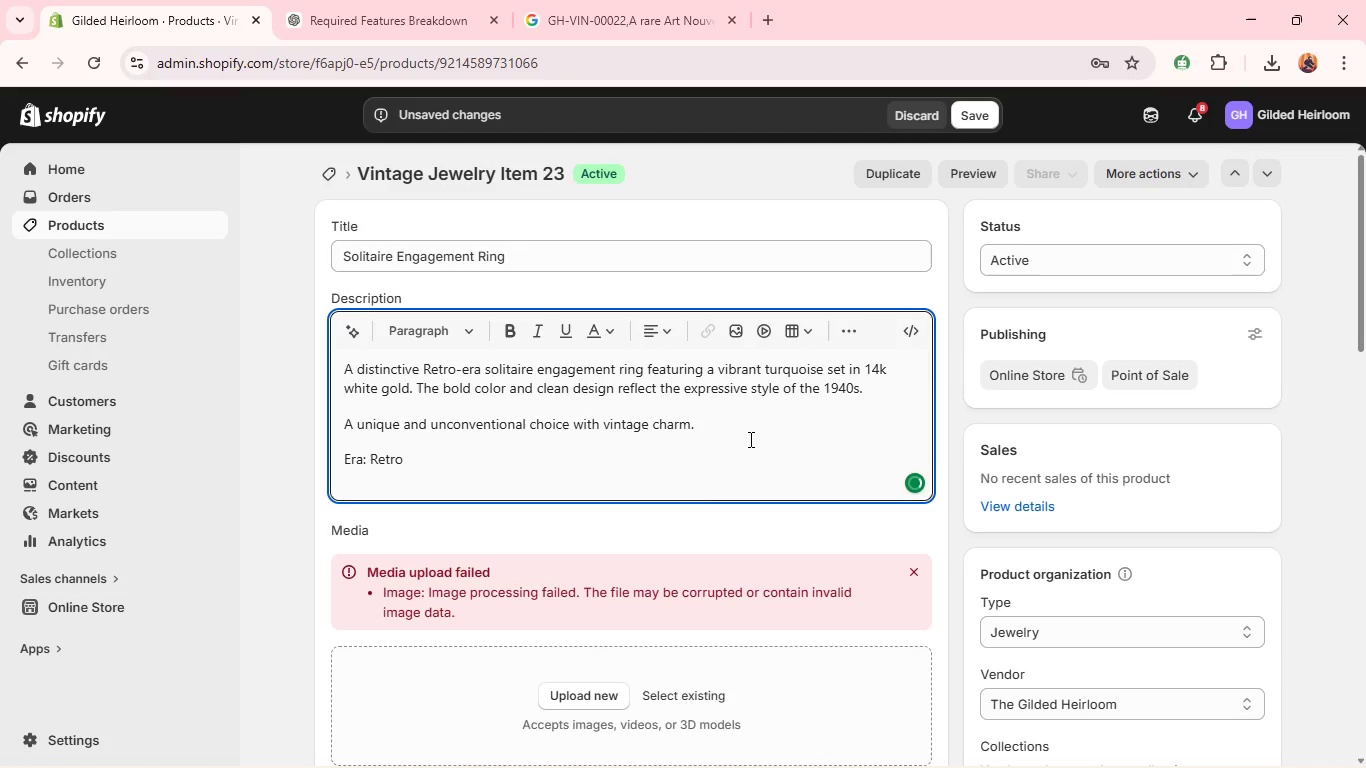 
key(Shift+Enter)
 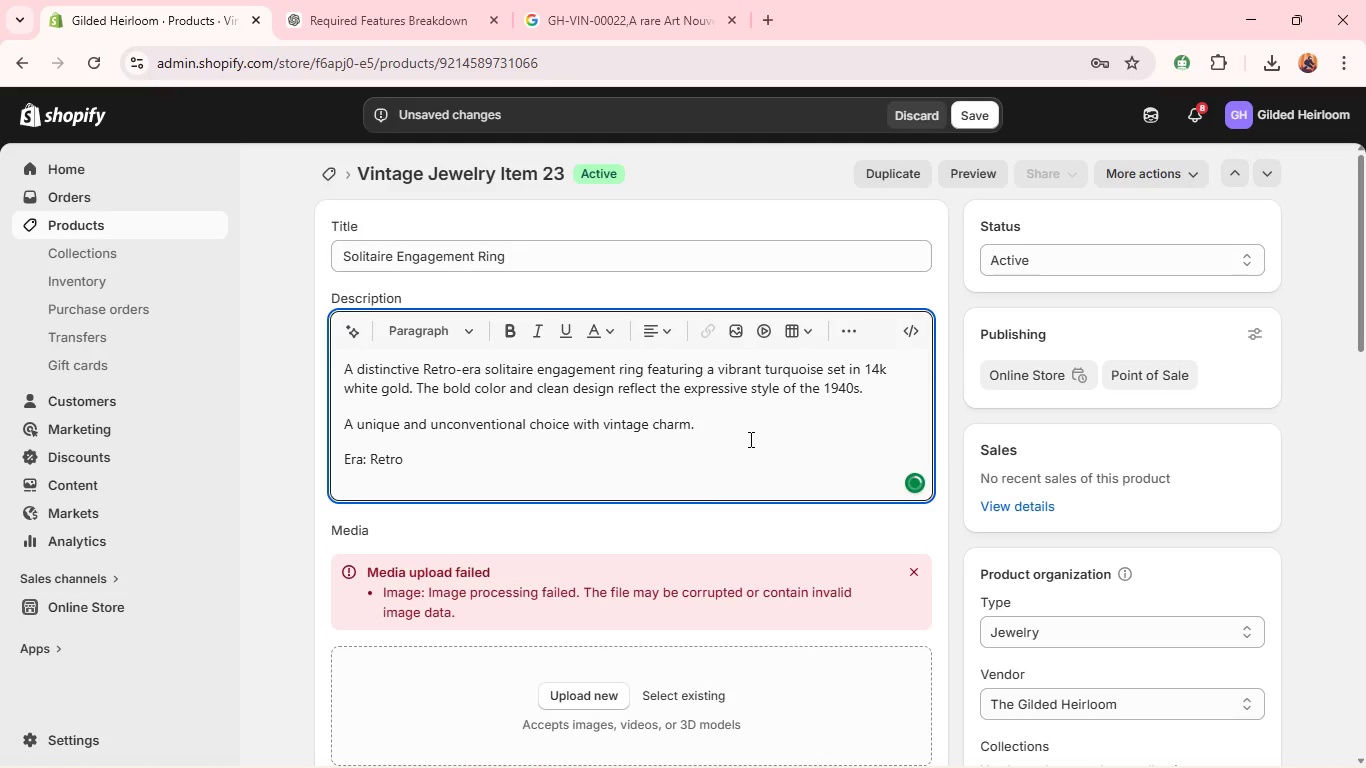 
type(Metal: 14k White Gold)
 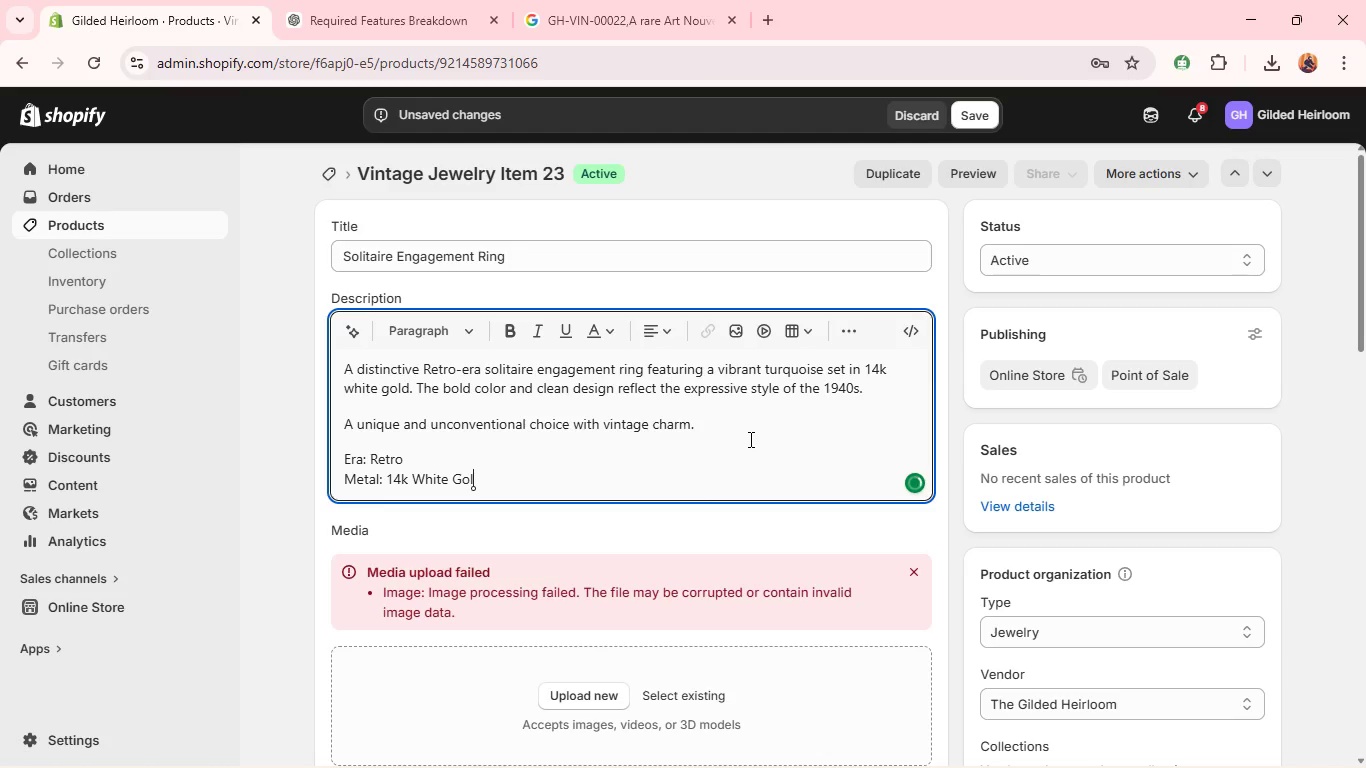 
 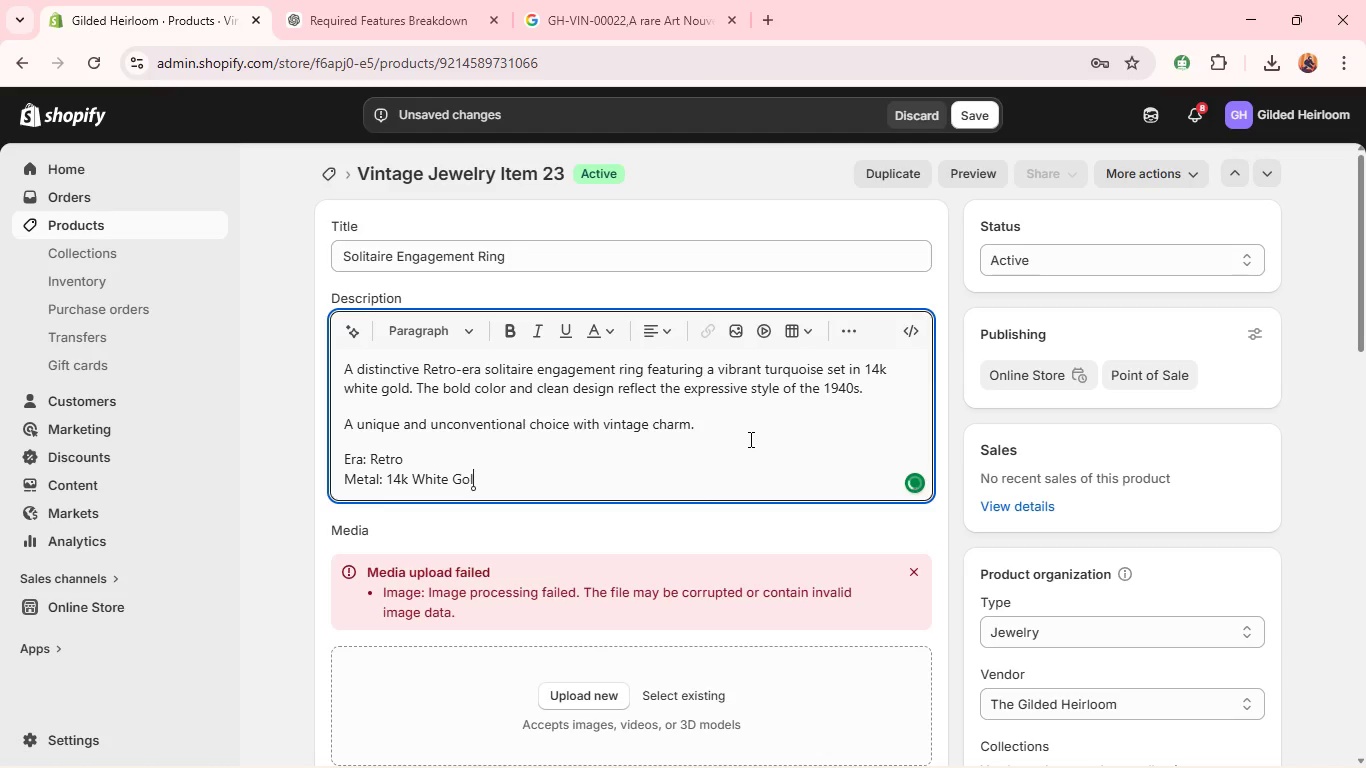 
key(Shift+Enter)
 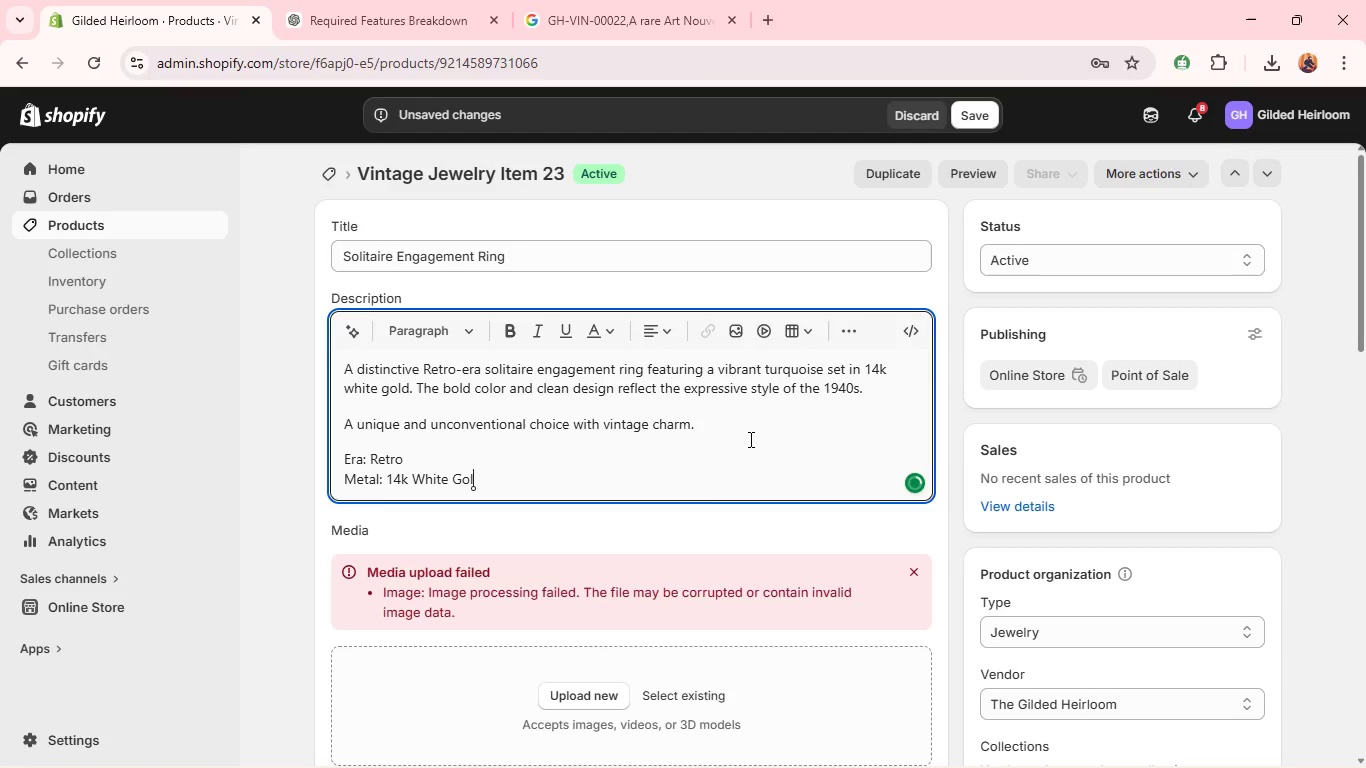 
type(O)
key(Backspace)
type(Primary Gemstone: Turquoise)
 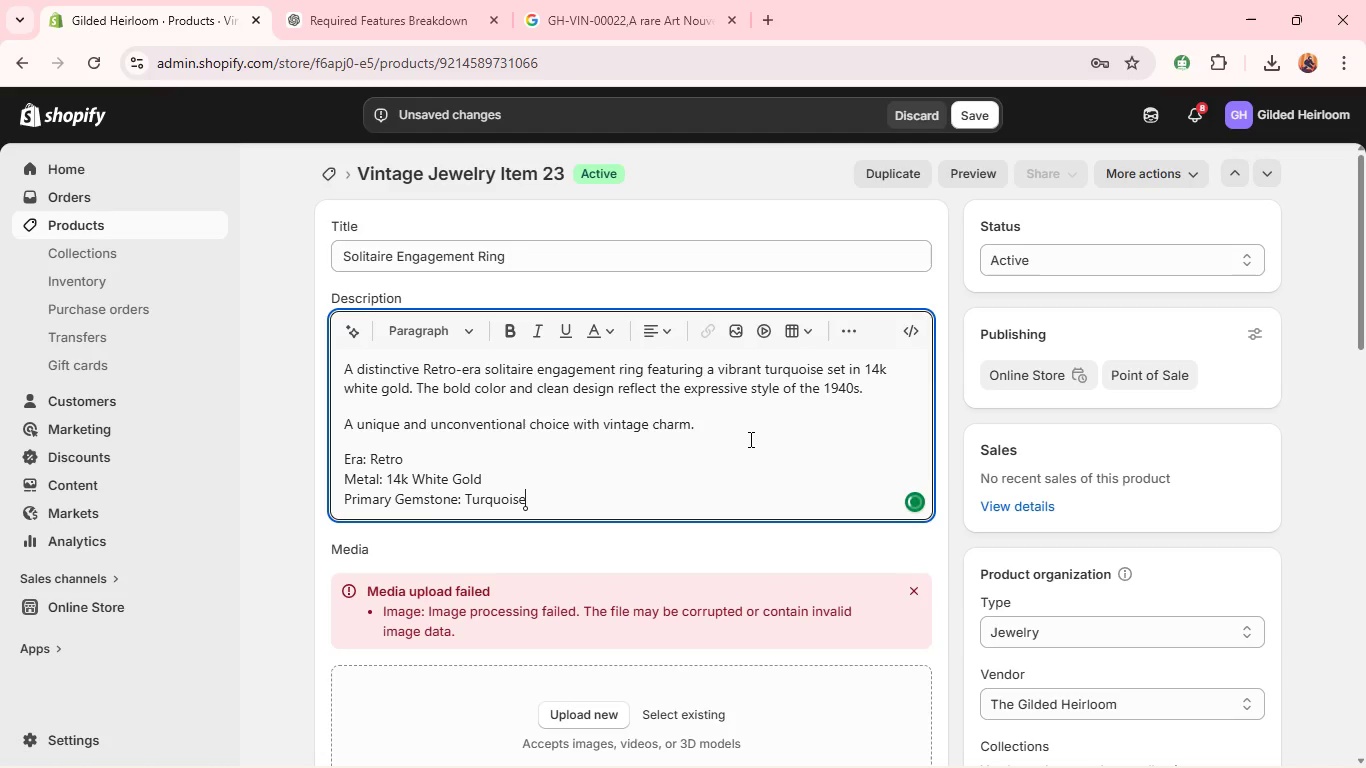 
key(Enter)
 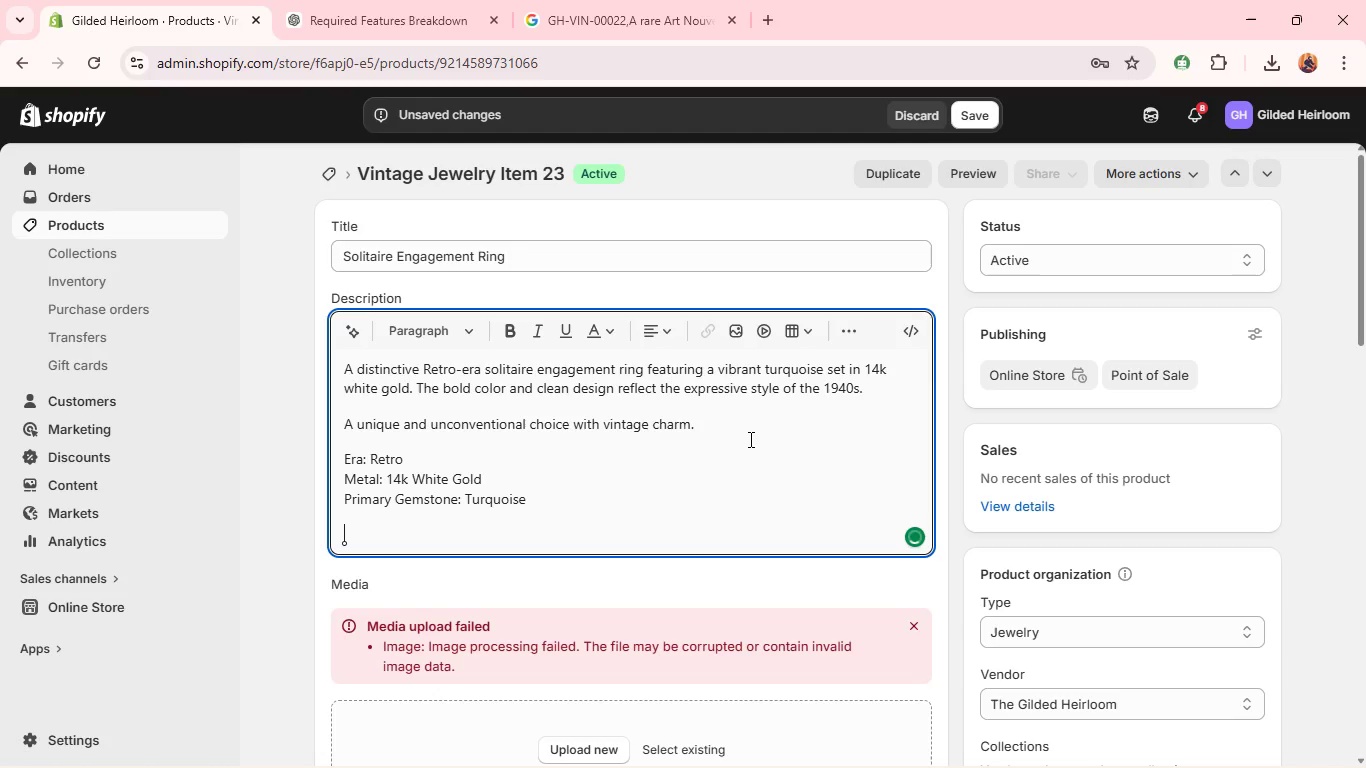 
type(This is a unique vintage item-only one available)
 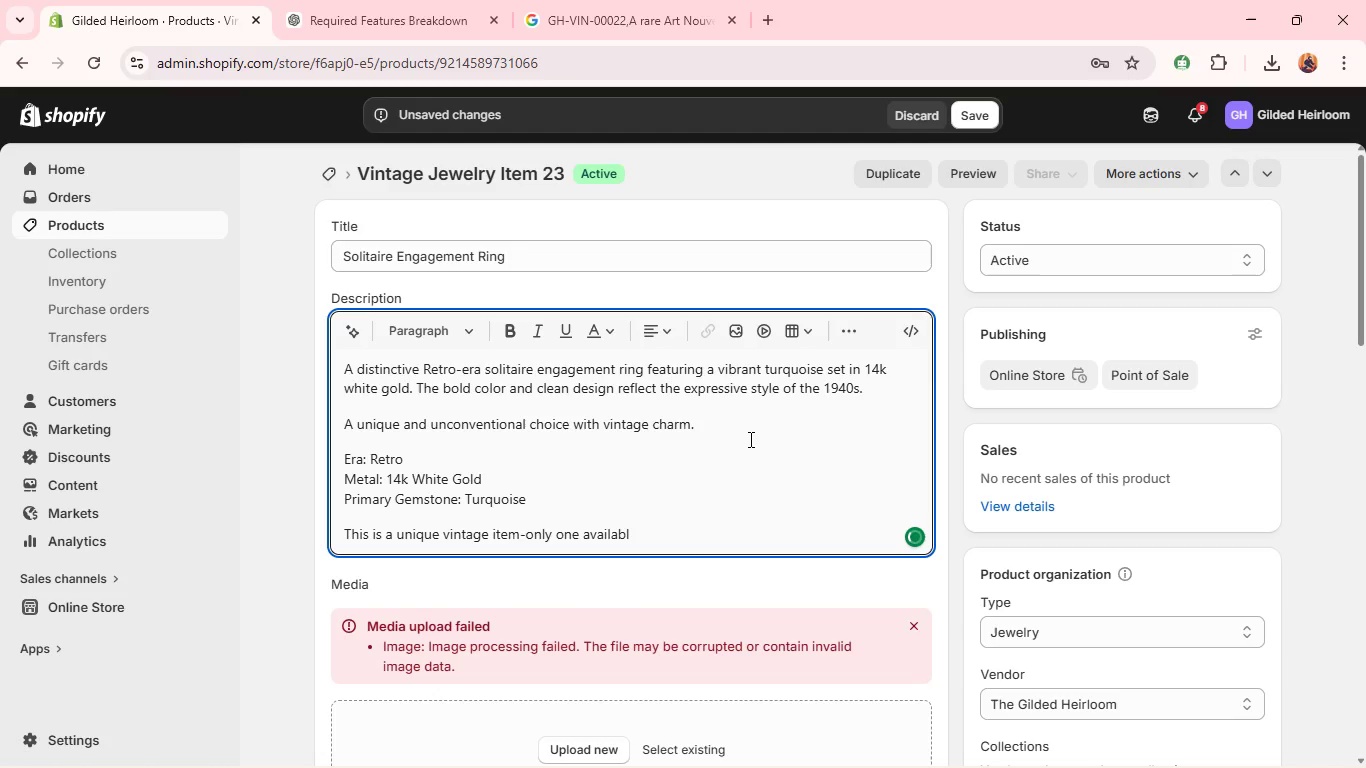 
key(Period)
 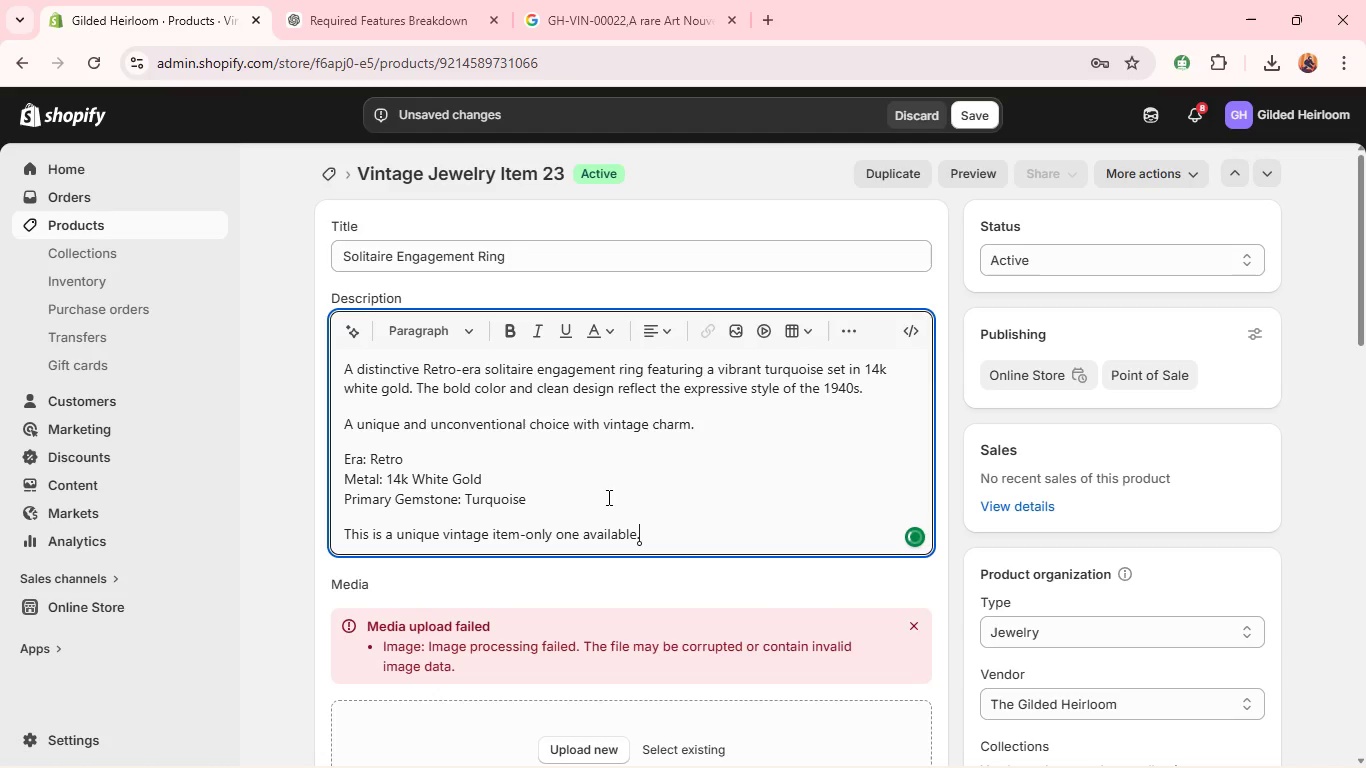 
key(Space)
 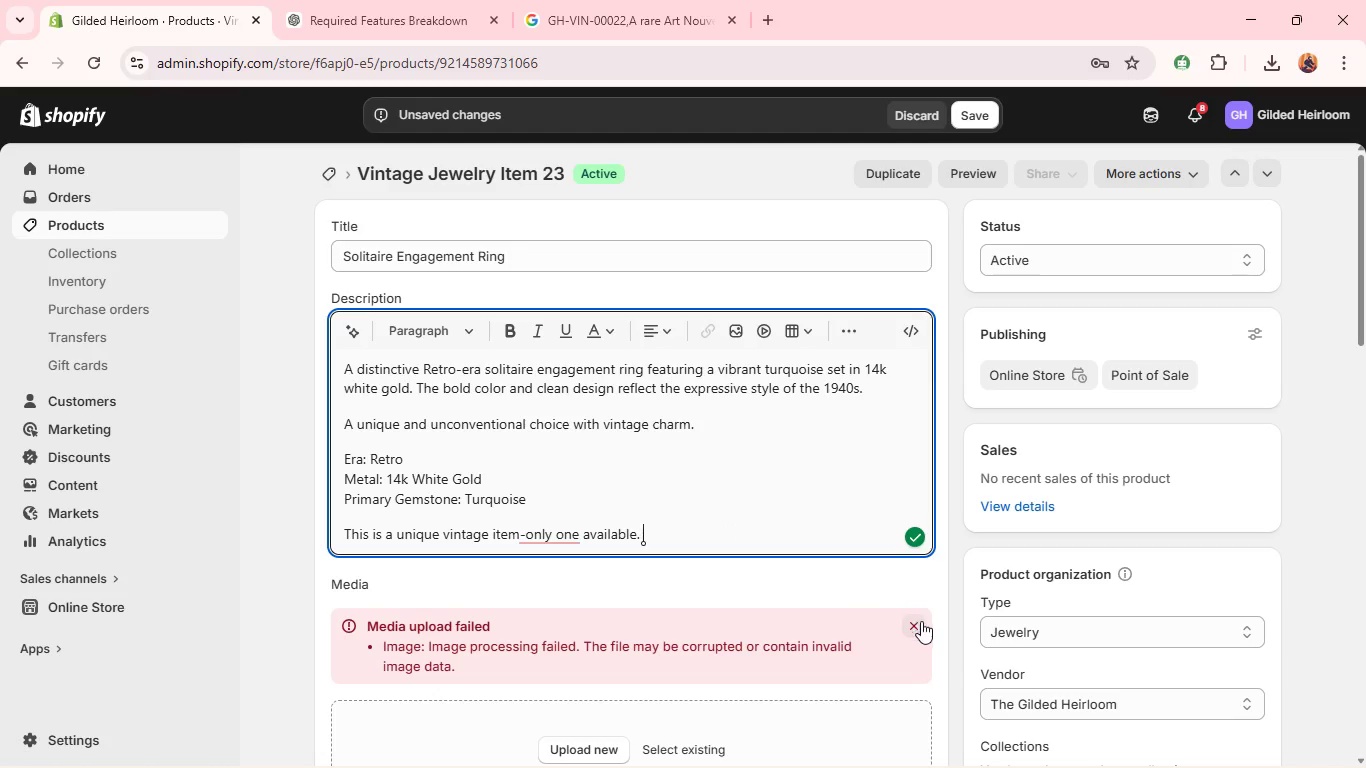 
left_click([915, 629])
 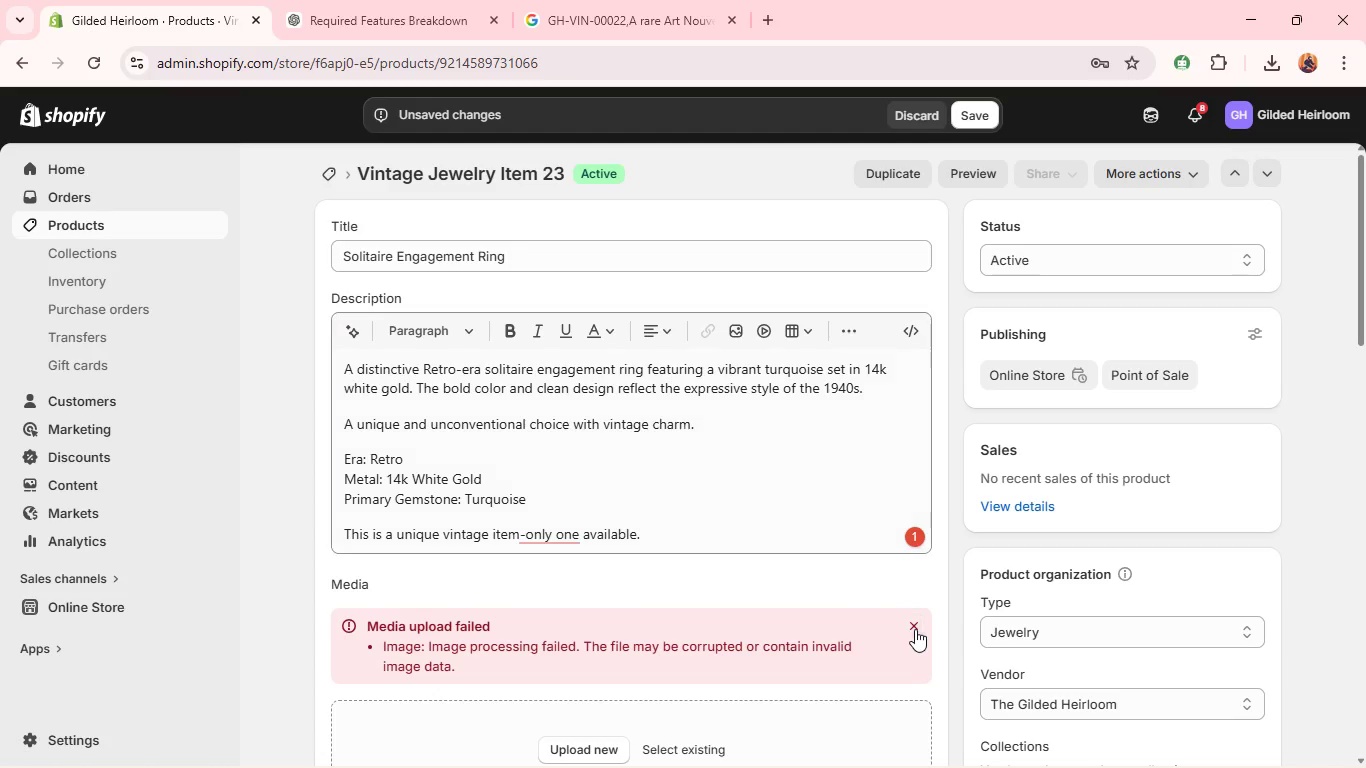 
mouse_move([525, 371])
 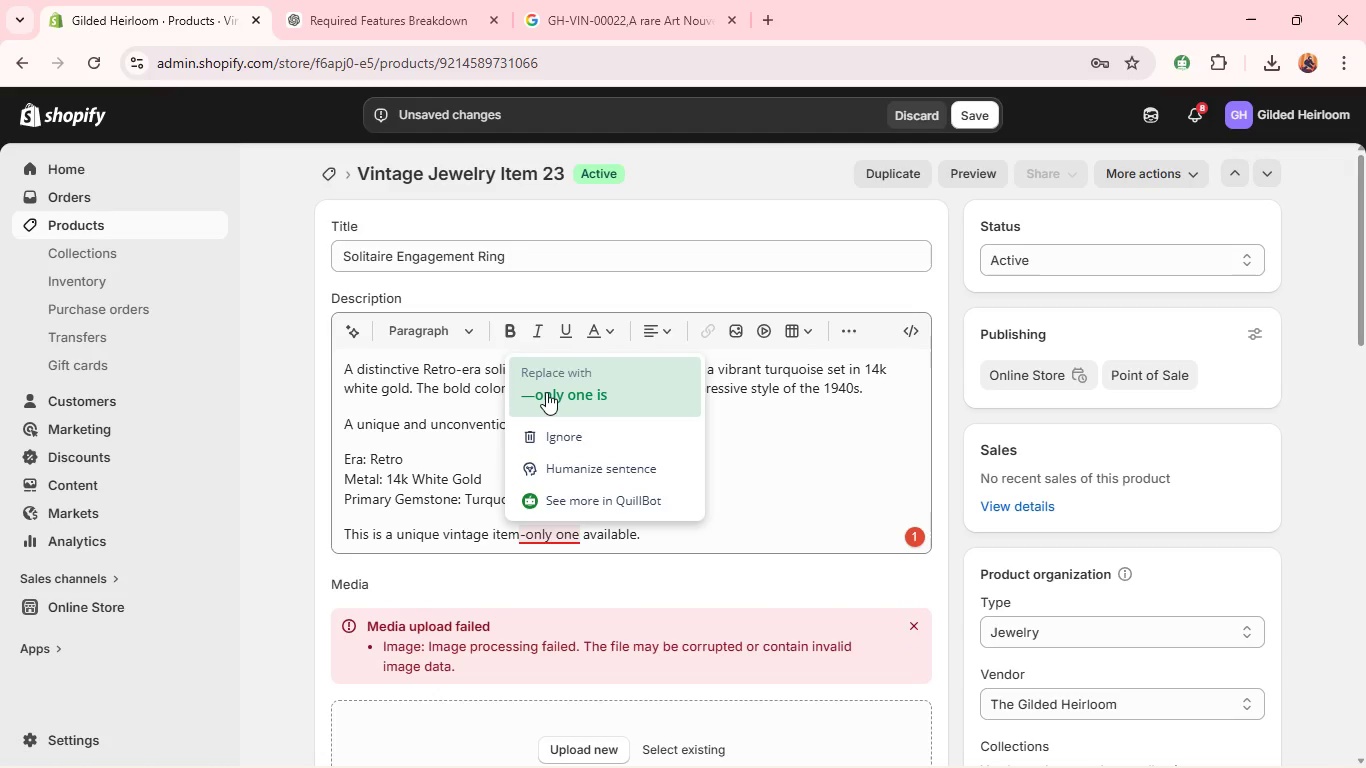 
left_click([546, 392])
 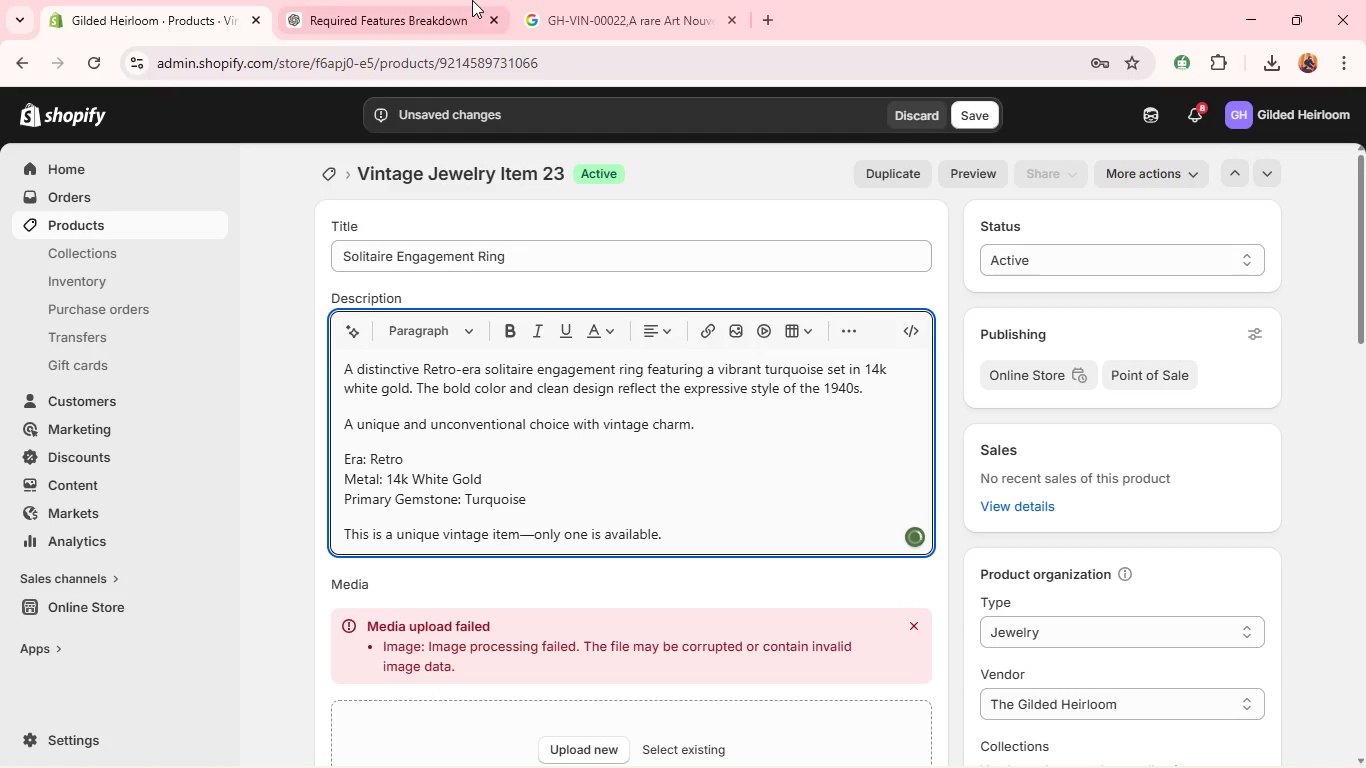 
left_click([463, 0])
 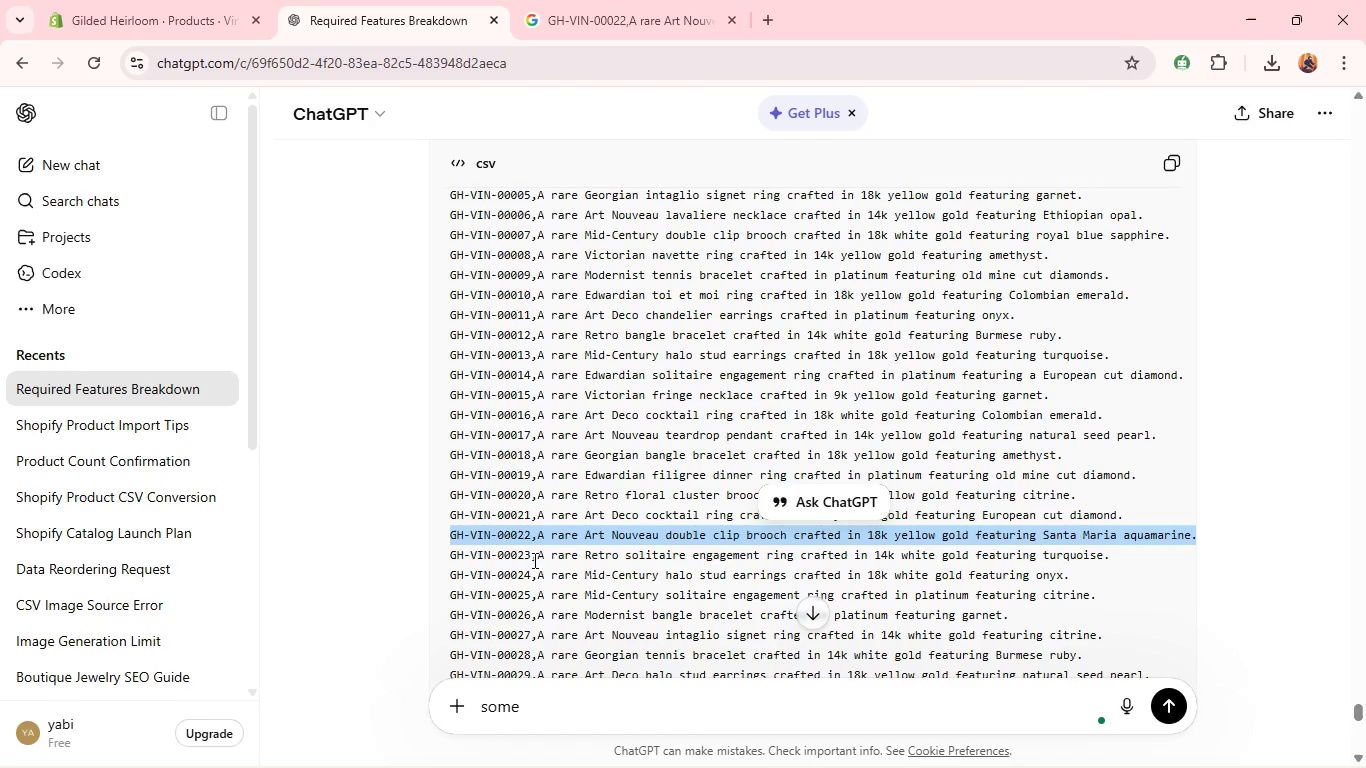 
left_click_drag(start_coordinate=[537, 558], to_coordinate=[1108, 555])
 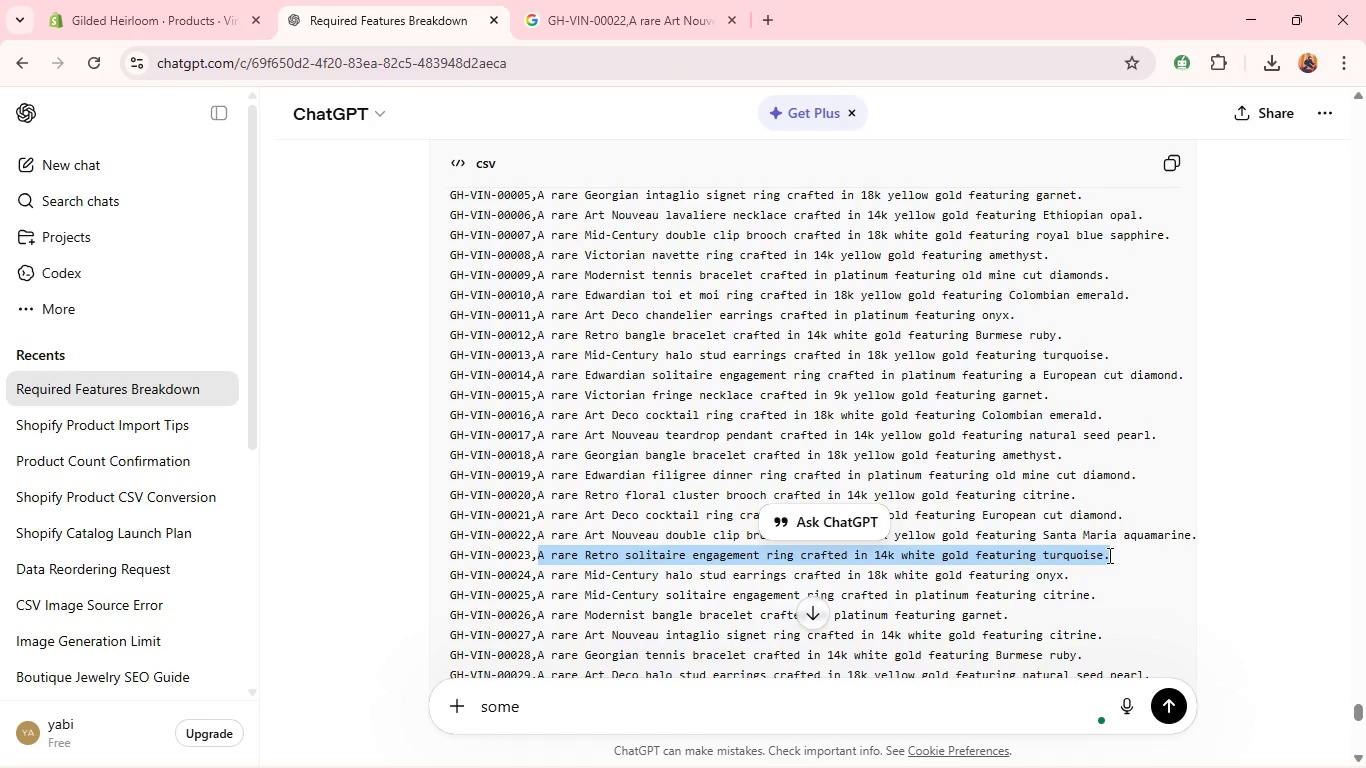 
key(Control+C)
 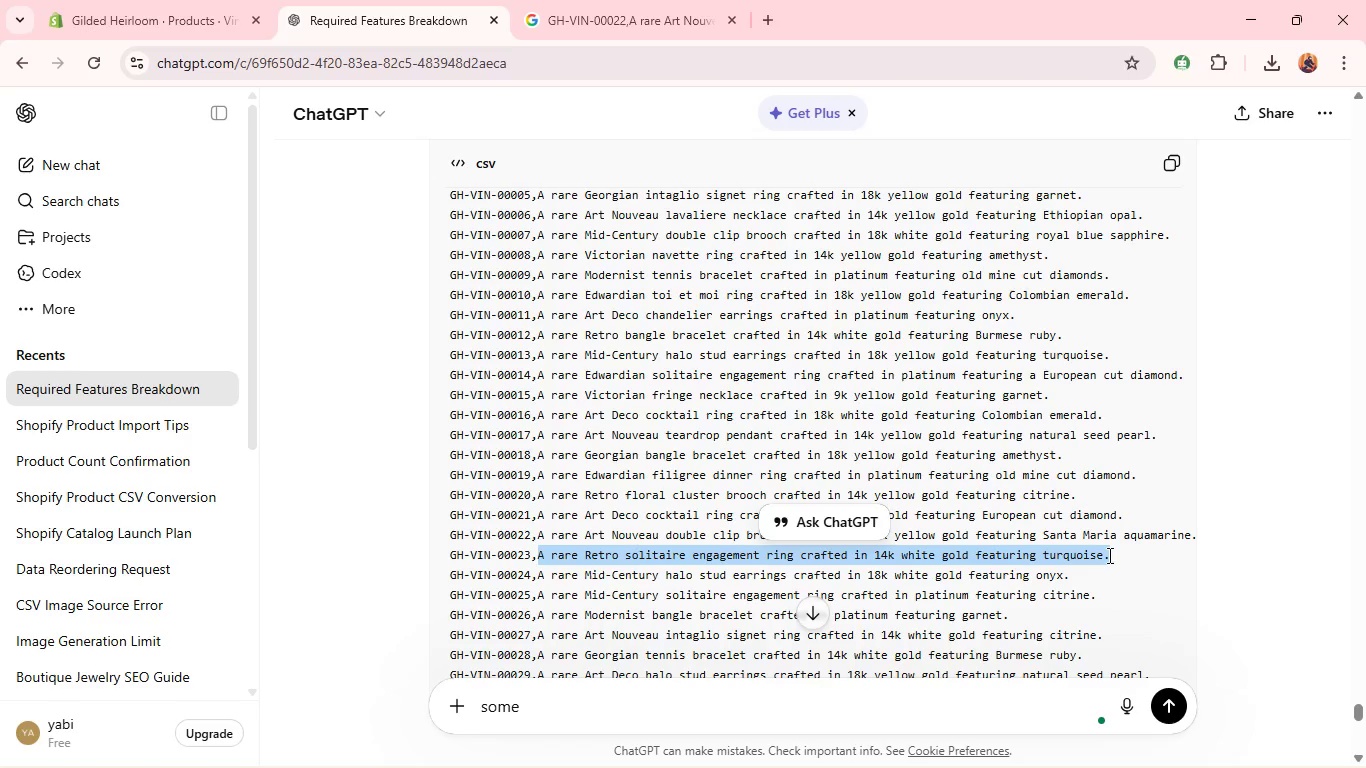 
key(Control+C)
 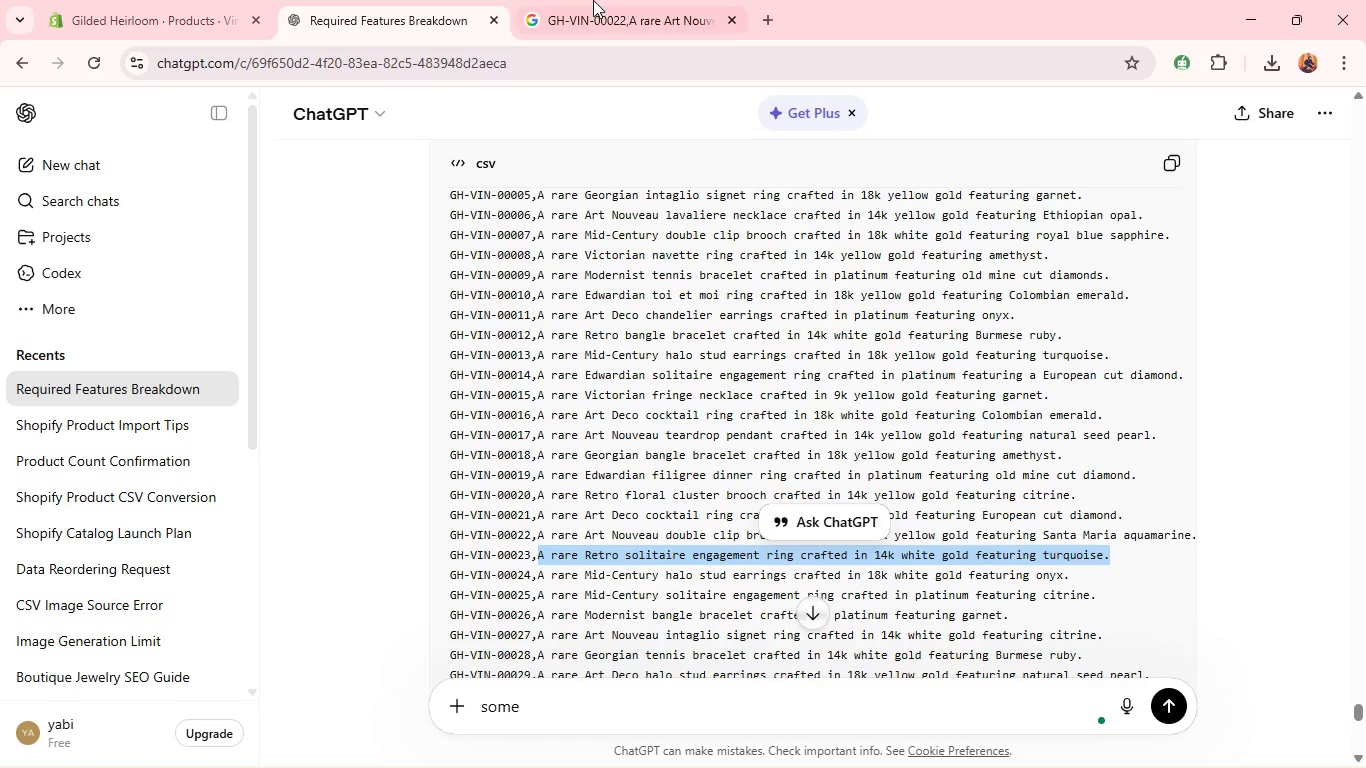 
left_click([592, 0])
 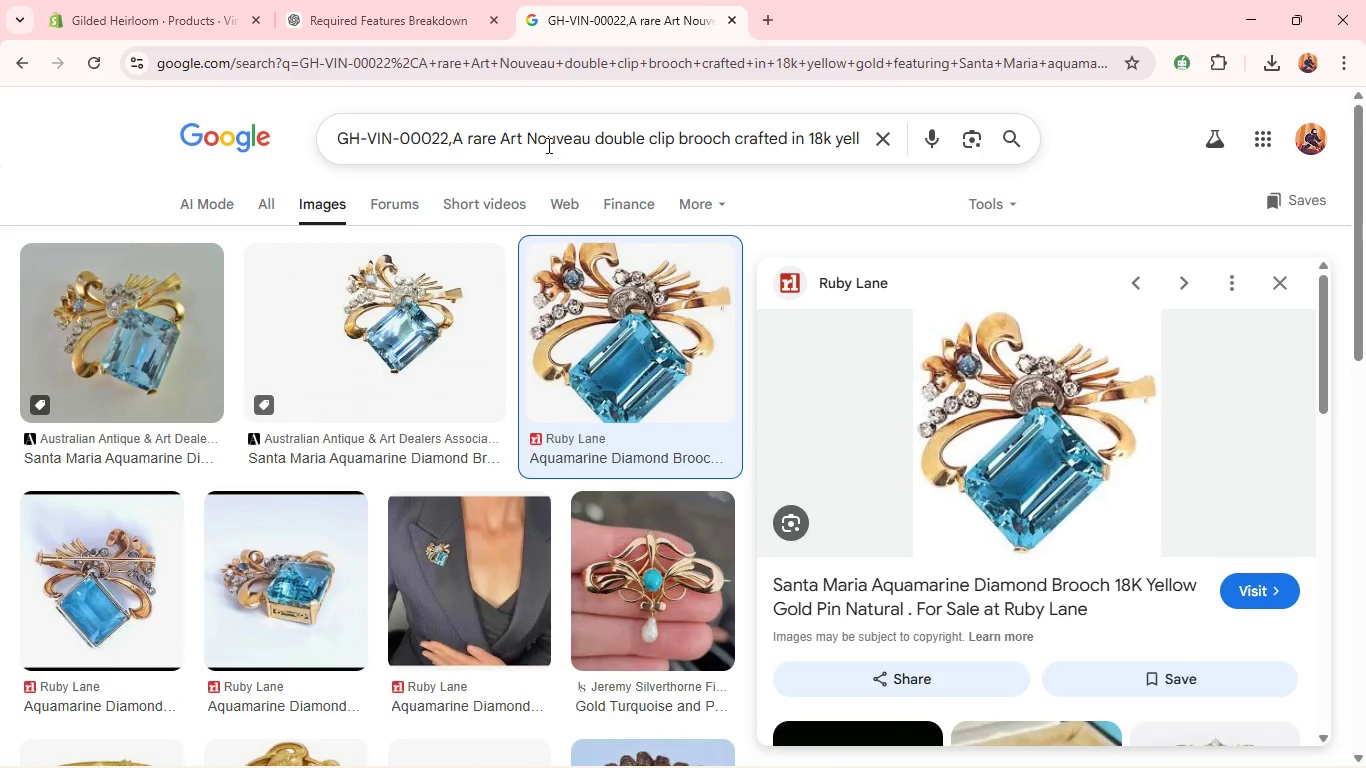 
left_click([547, 144])
 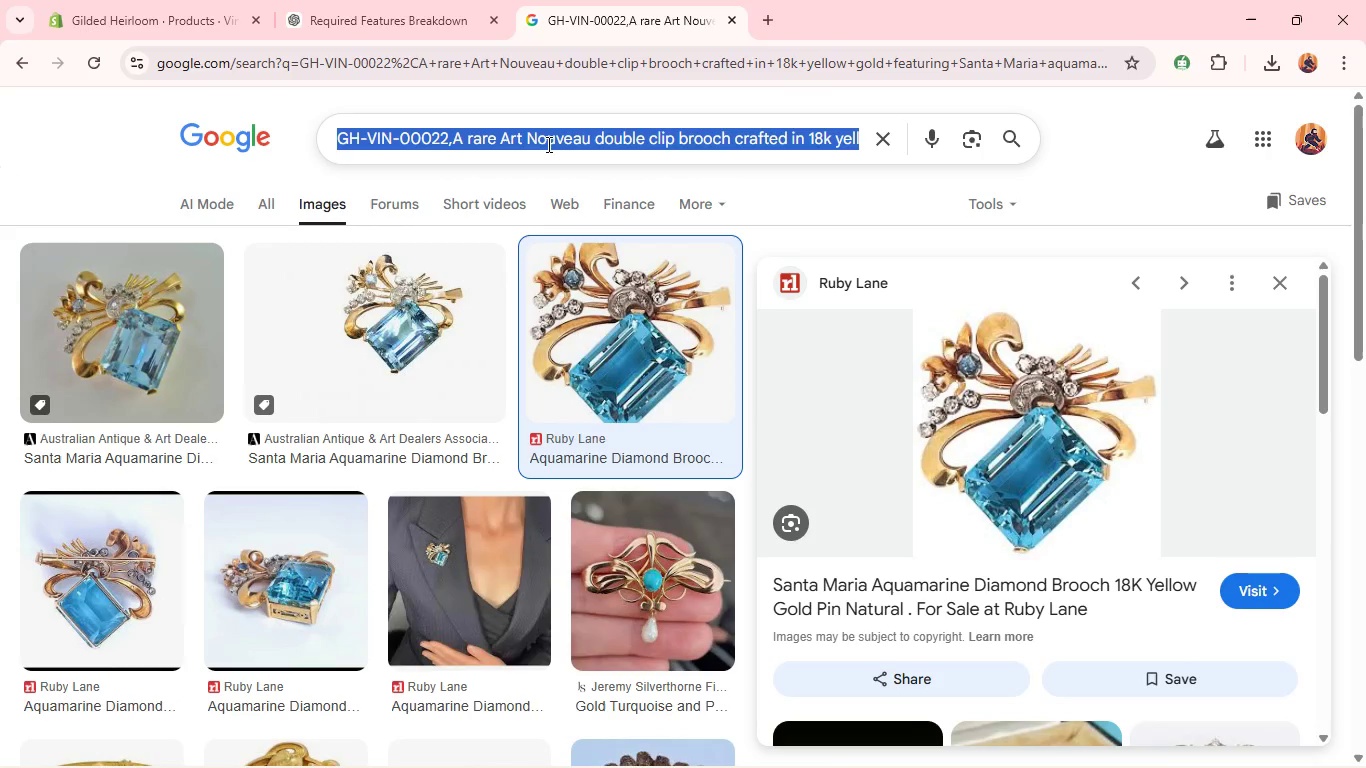 
key(Control+A)
 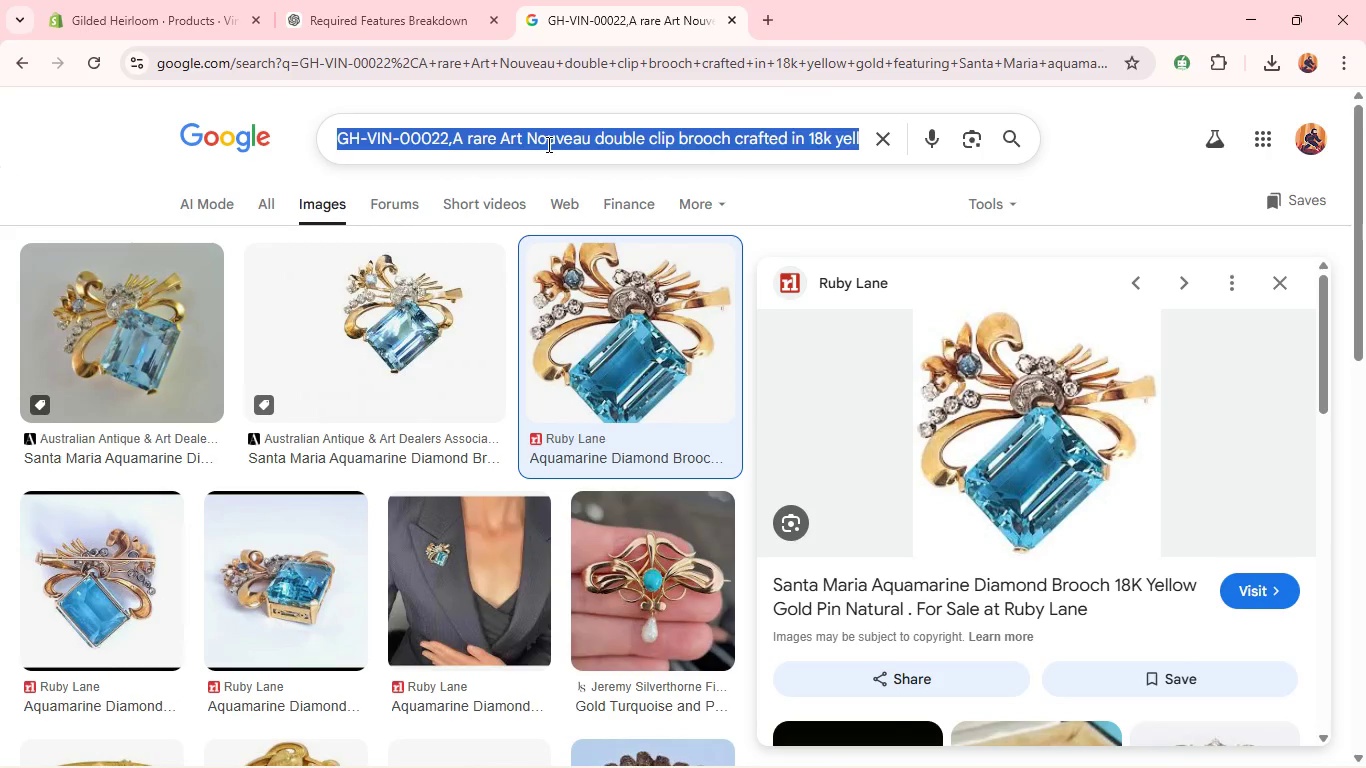 
key(Control+V)
 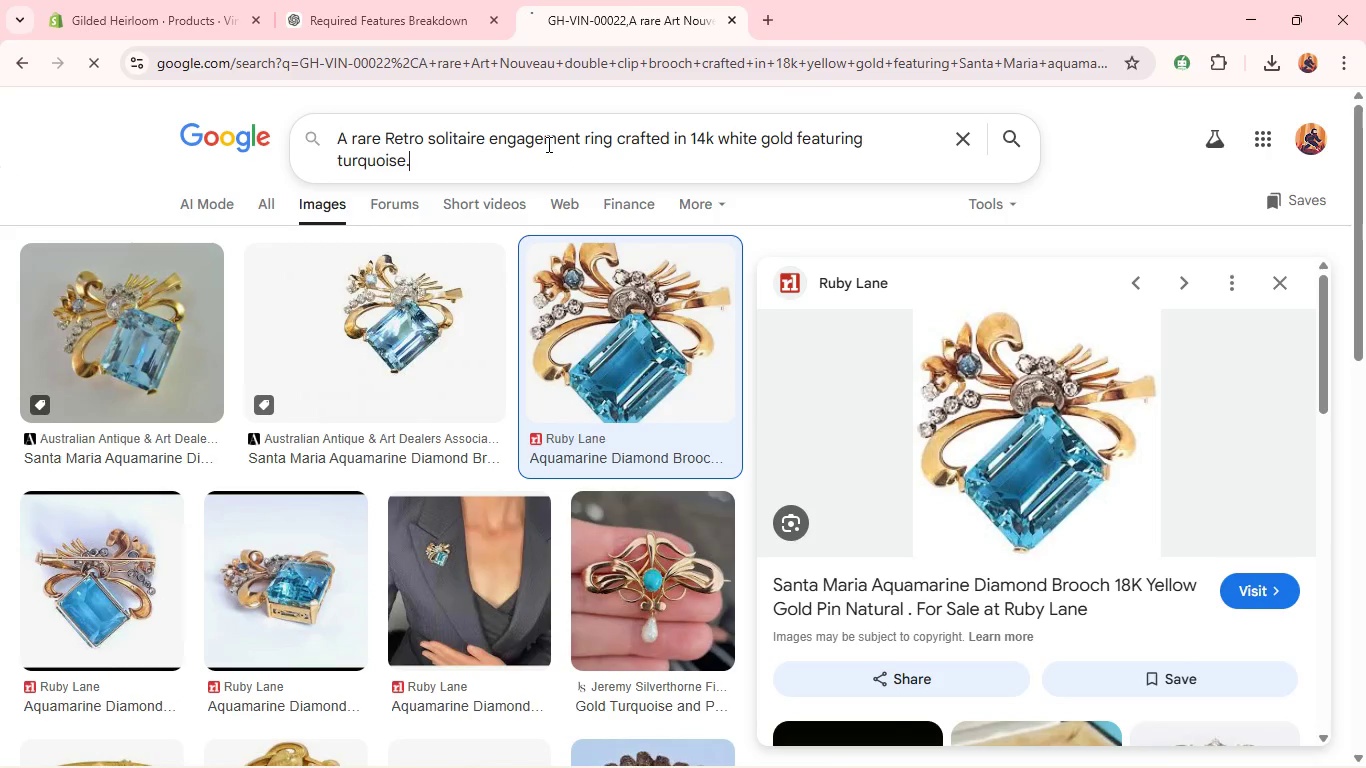 
key(Enter)
 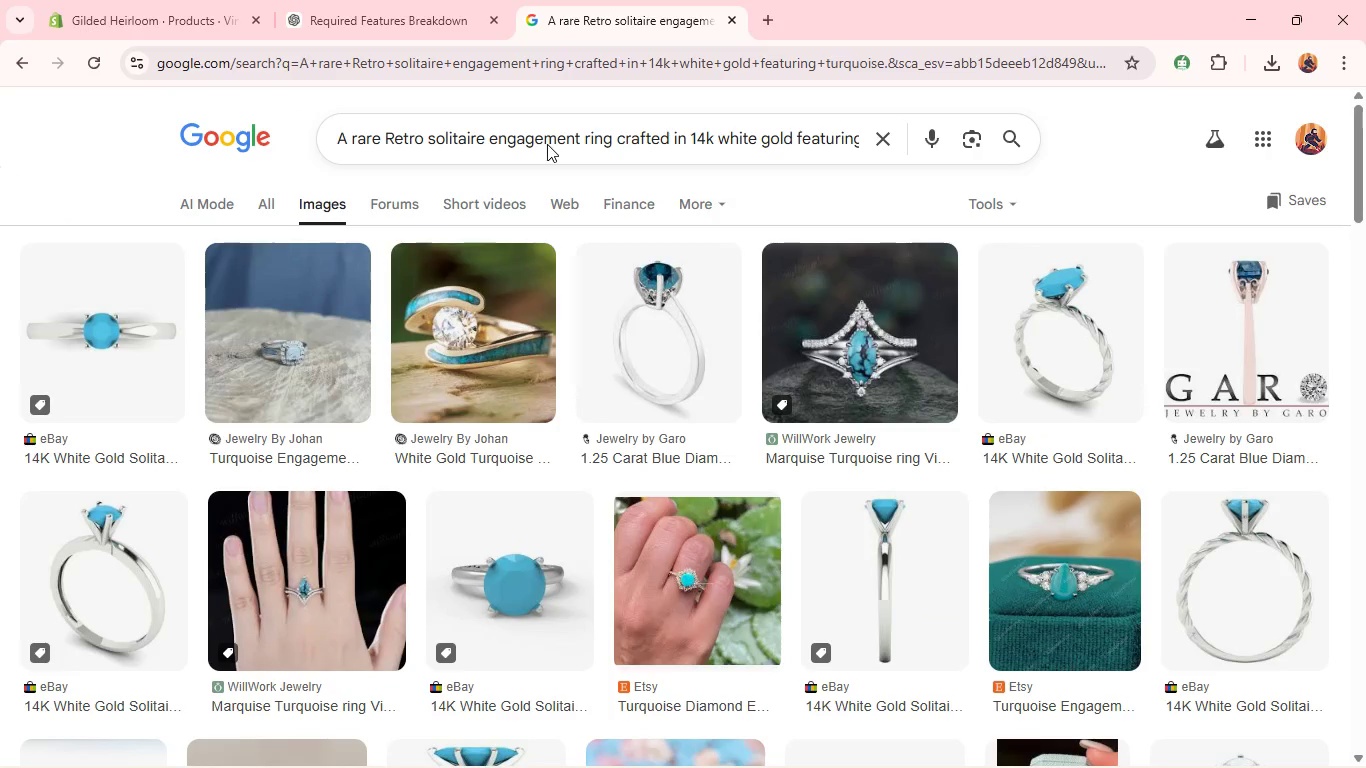 
wait(8.24)
 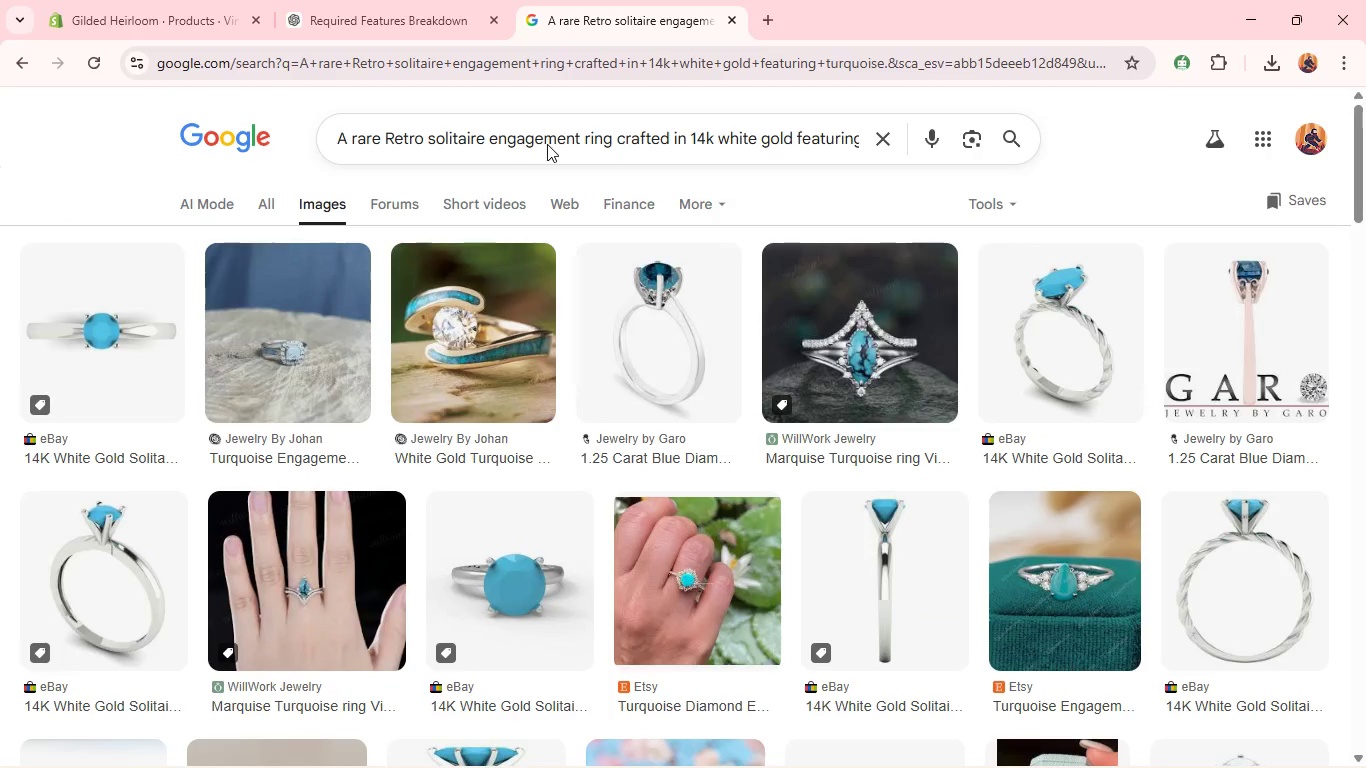 
right_click([624, 293])
 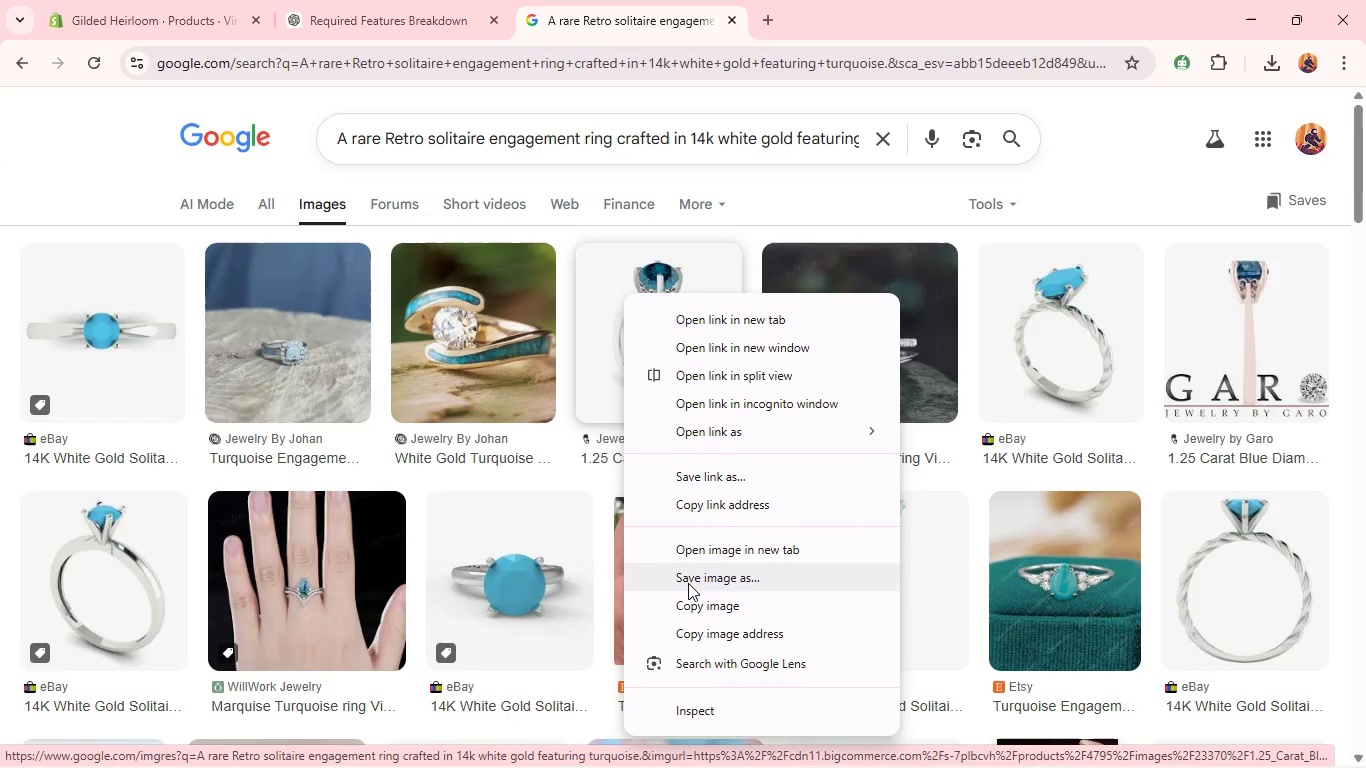 
left_click([688, 582])
 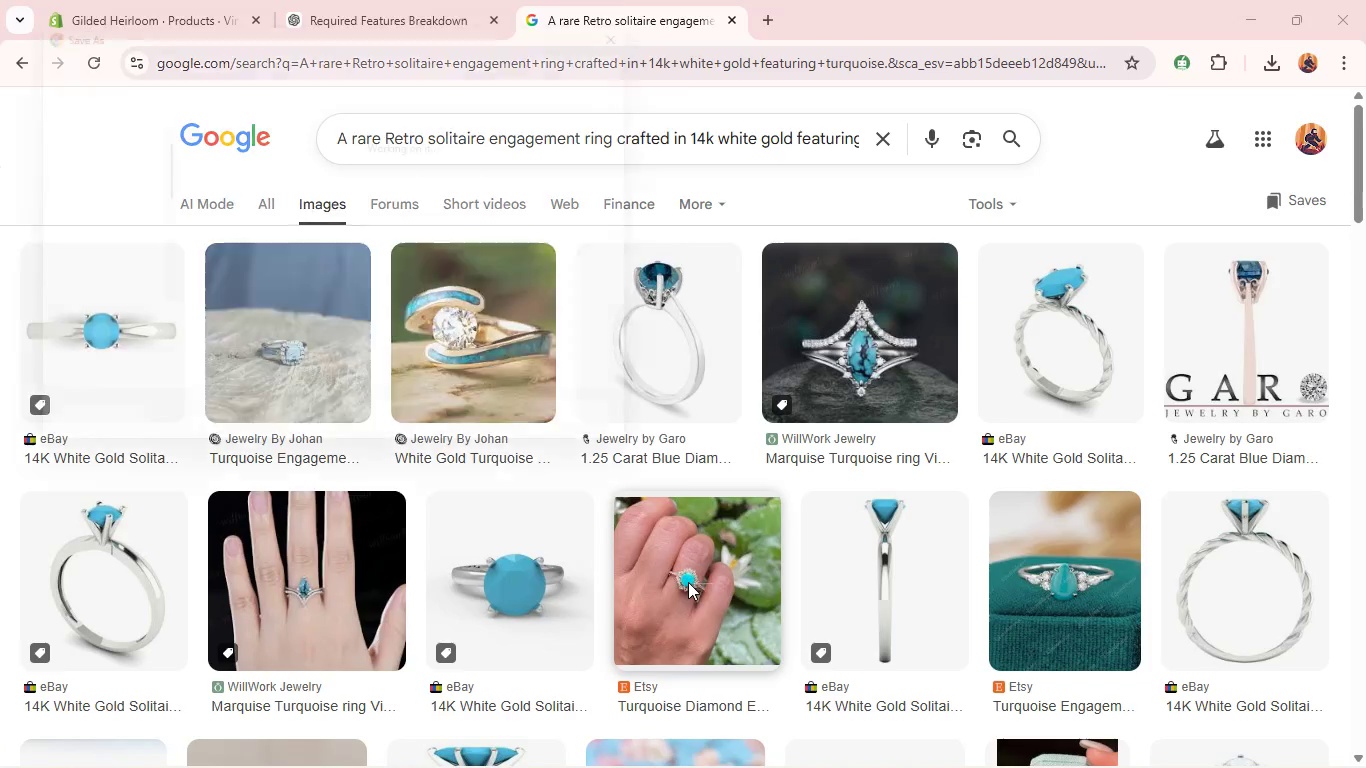 
key(Enter)
 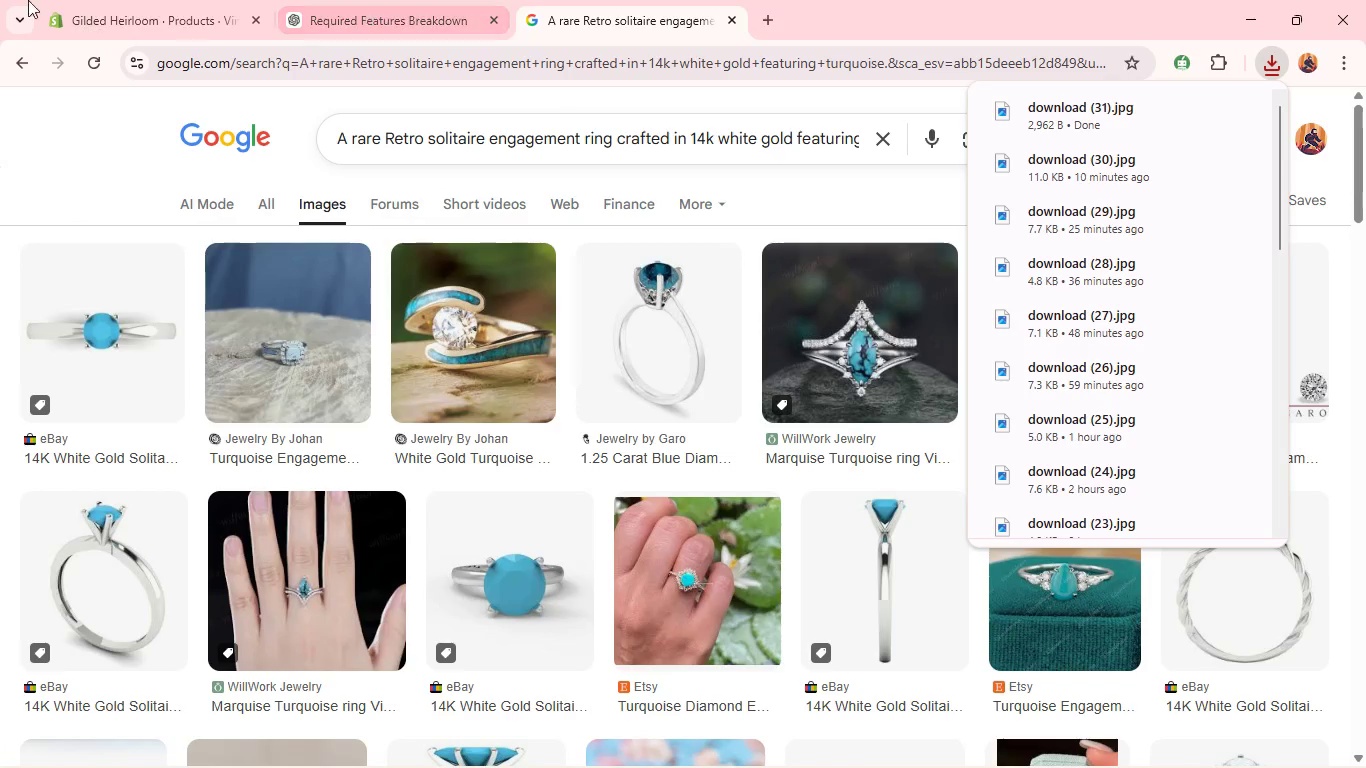 
left_click([97, 2])
 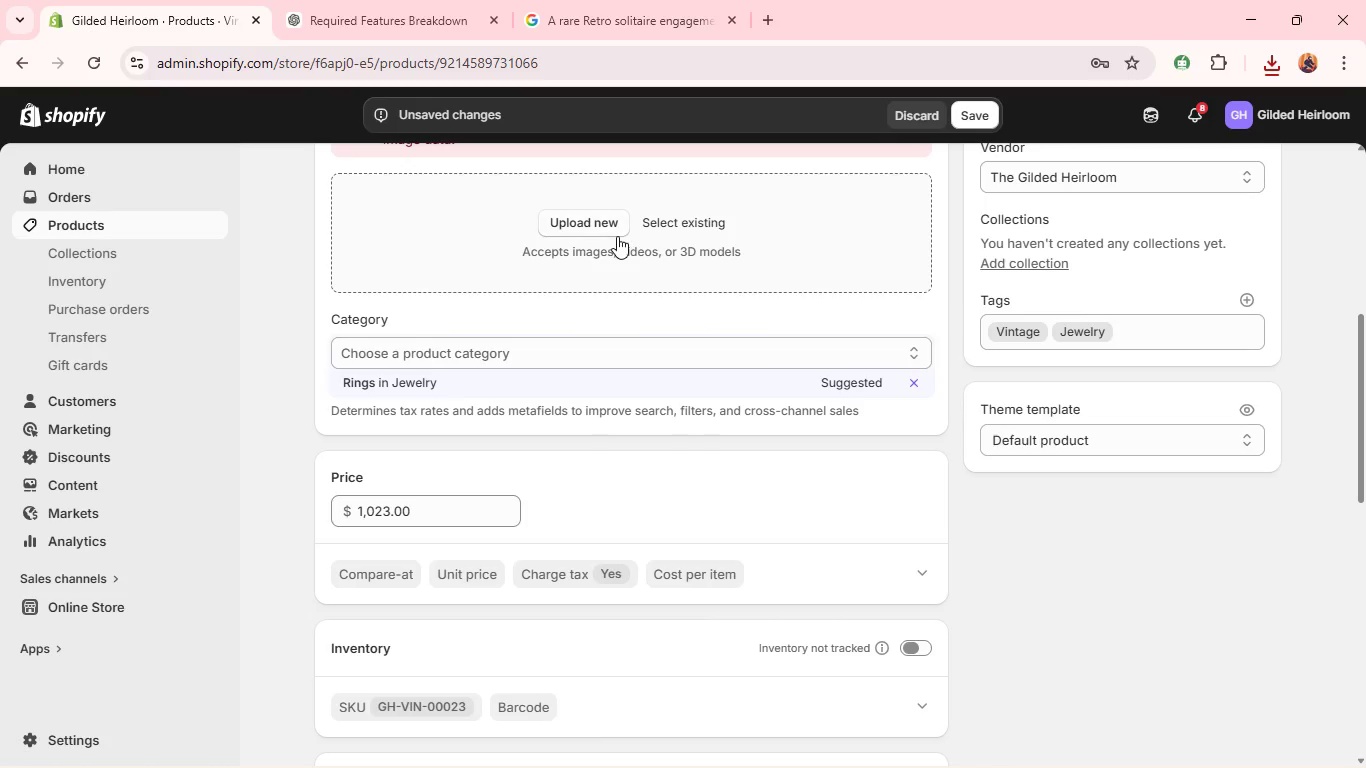 
left_click([498, 374])
 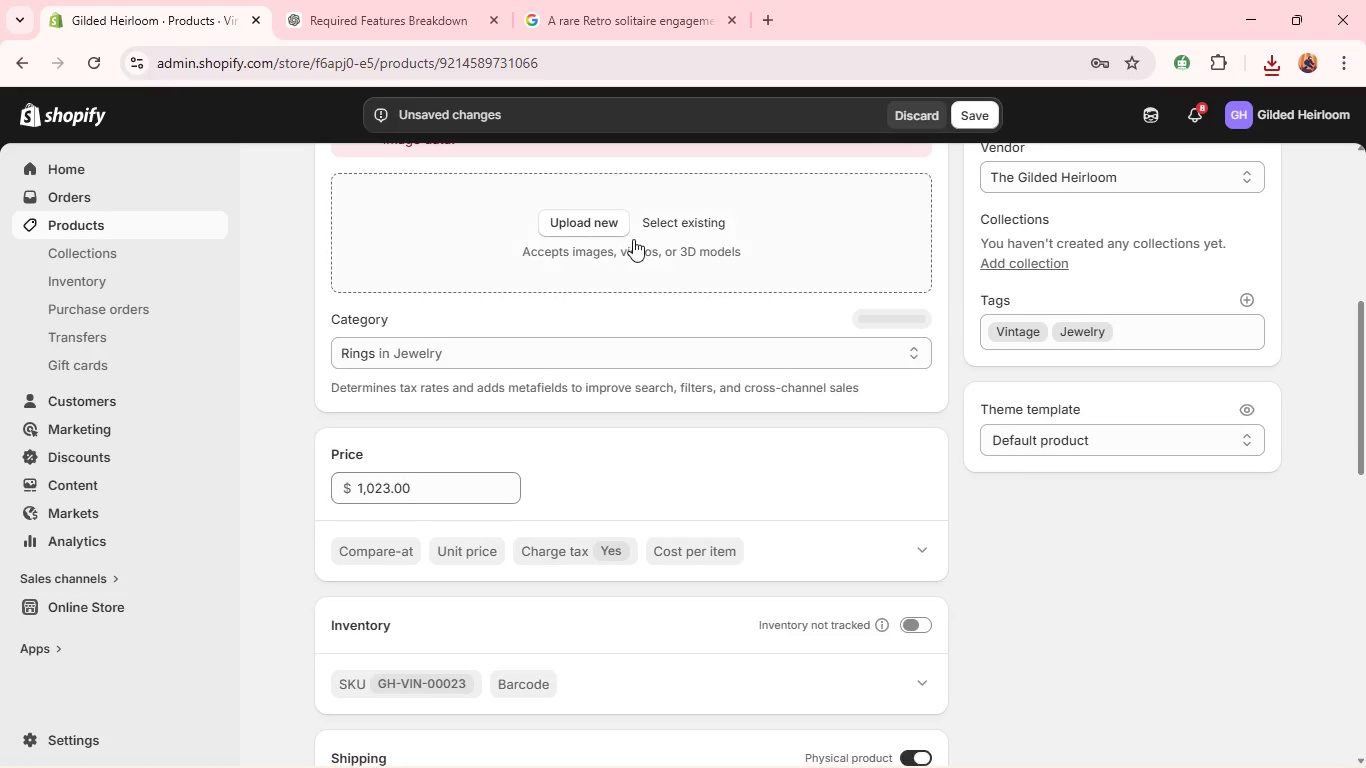 
left_click([594, 223])
 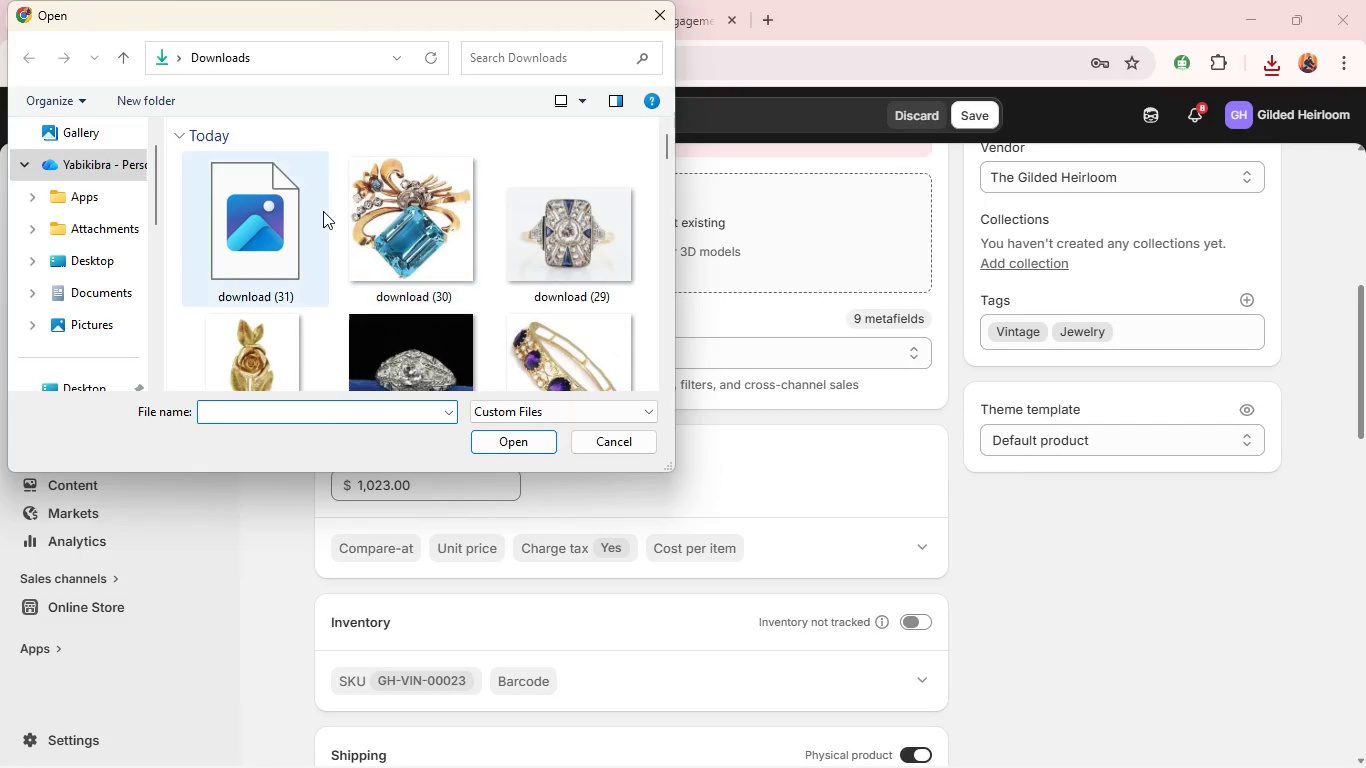 
left_click([302, 216])
 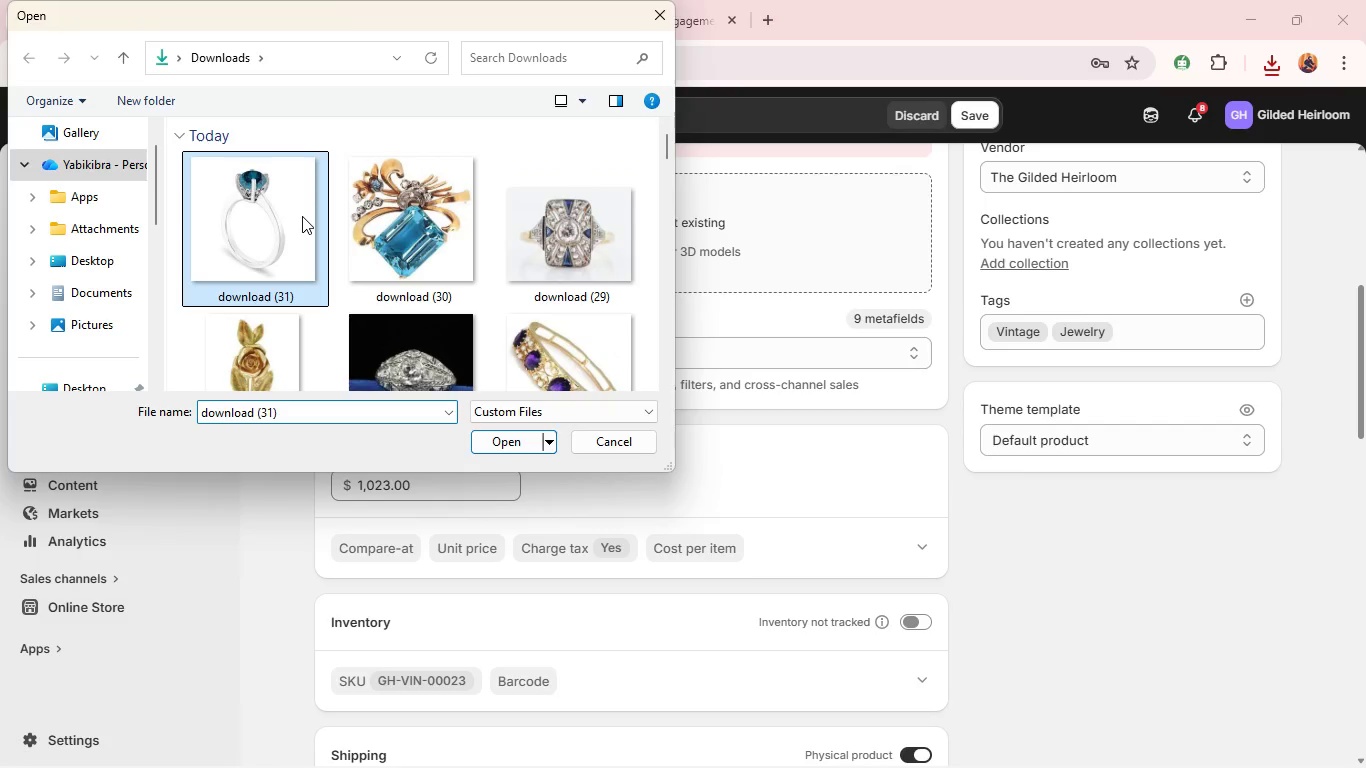 
key(Enter)
 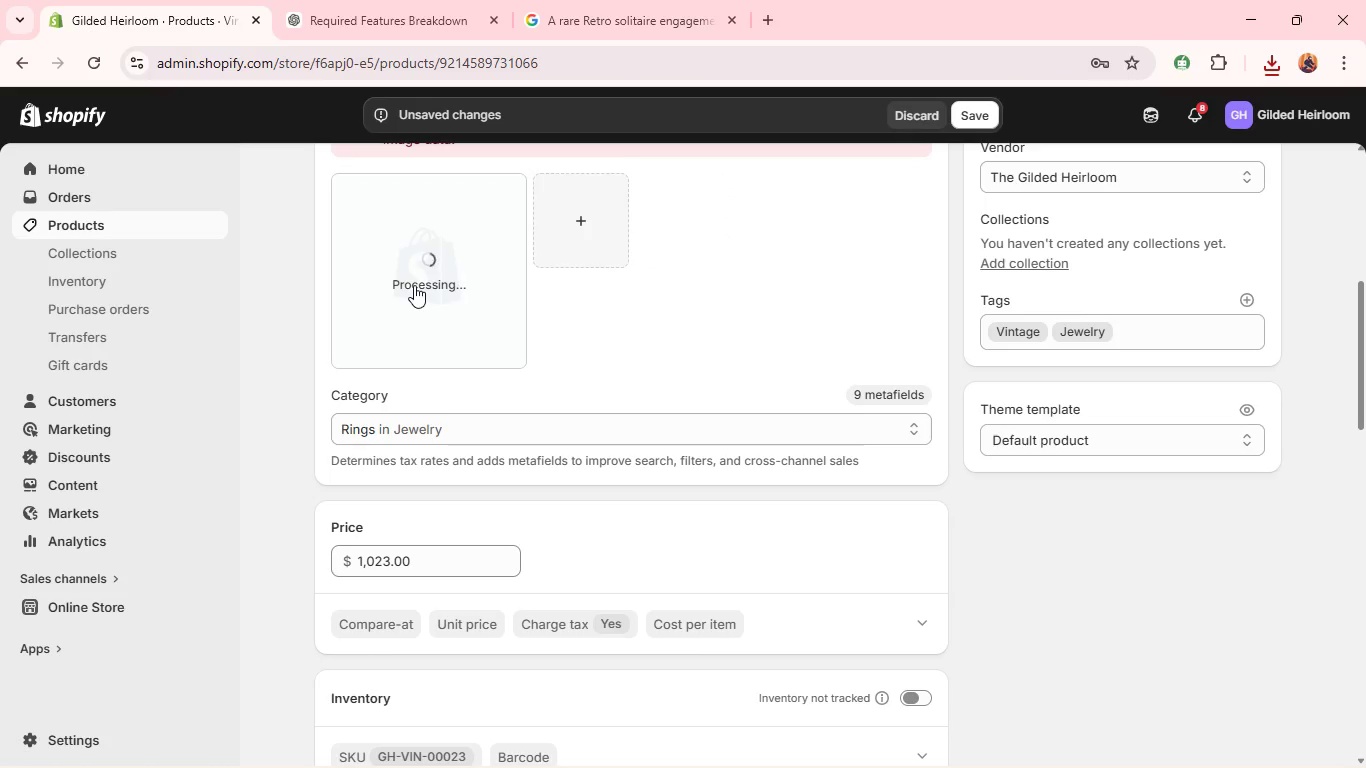 
wait(7.19)
 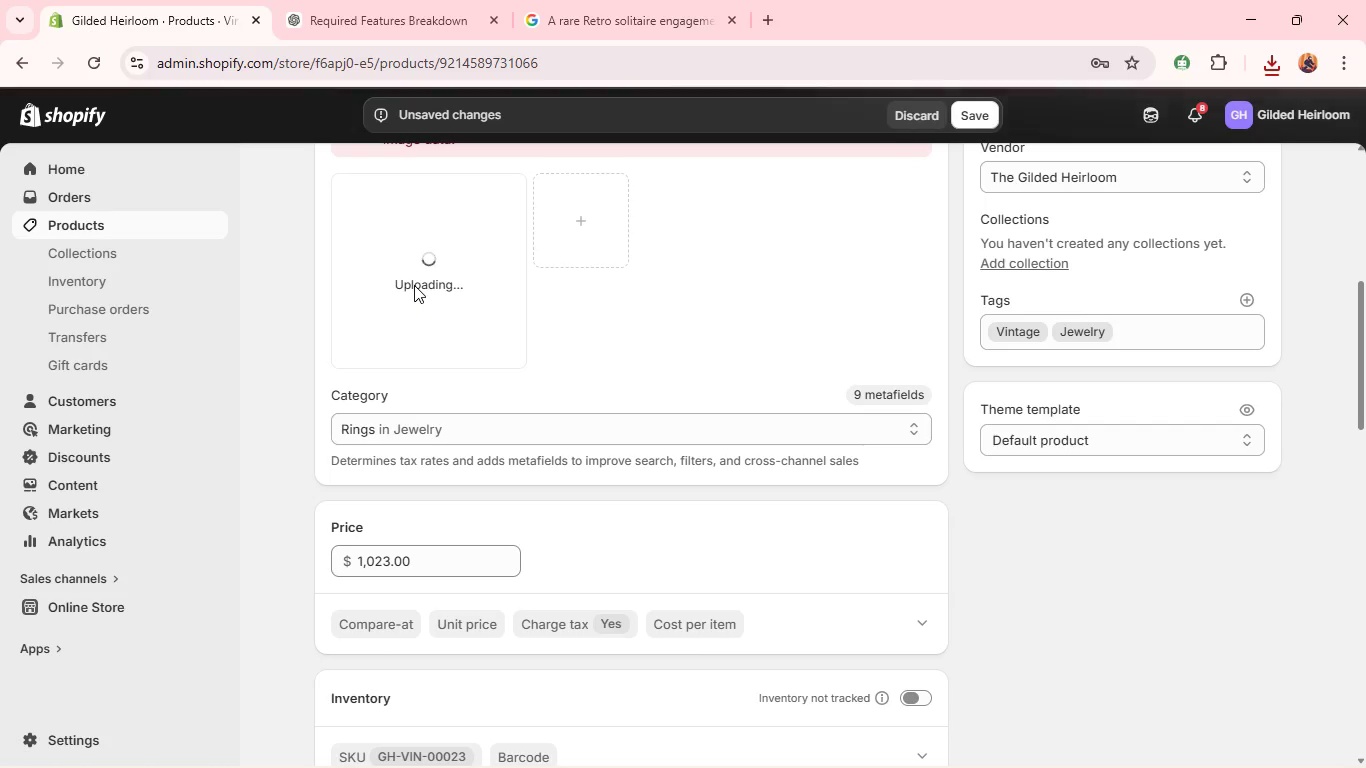 
left_click([414, 285])
 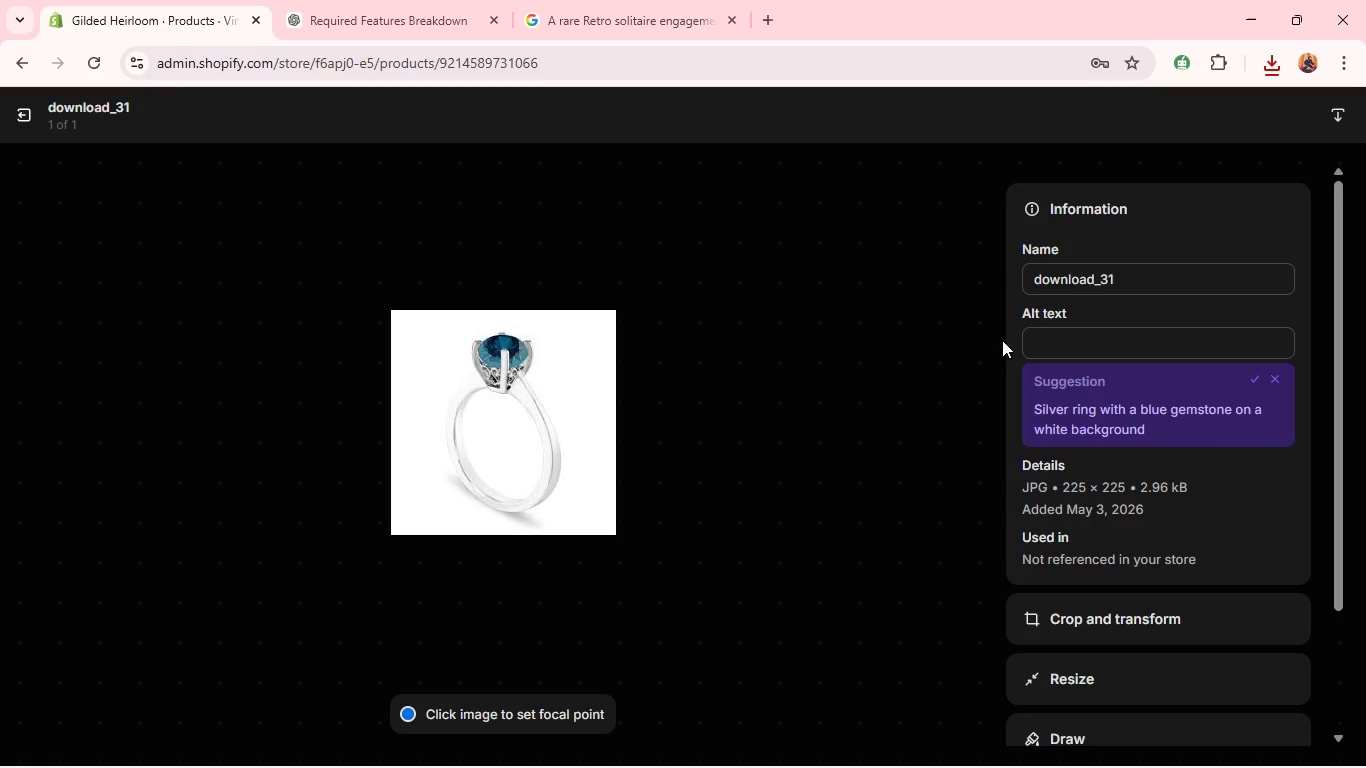 
left_click([1086, 343])
 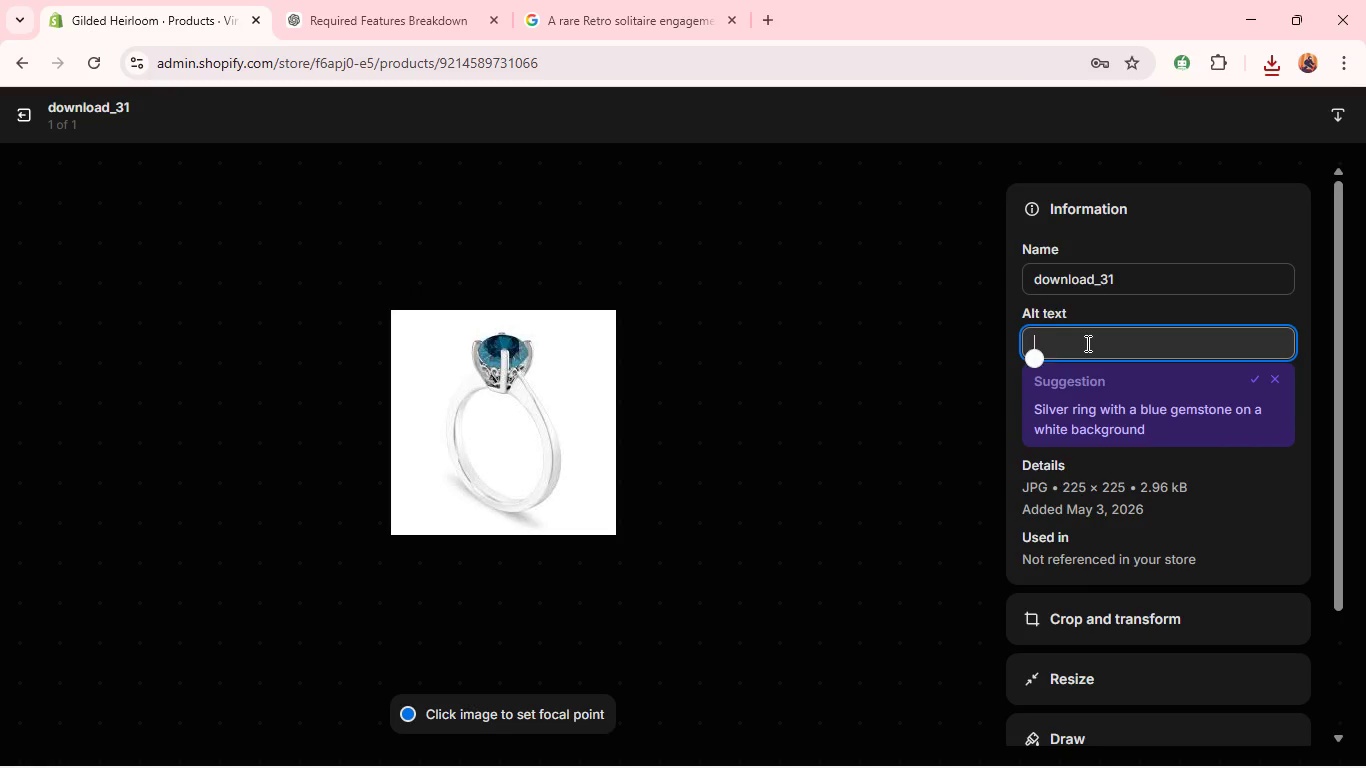 
key(Control+V)
 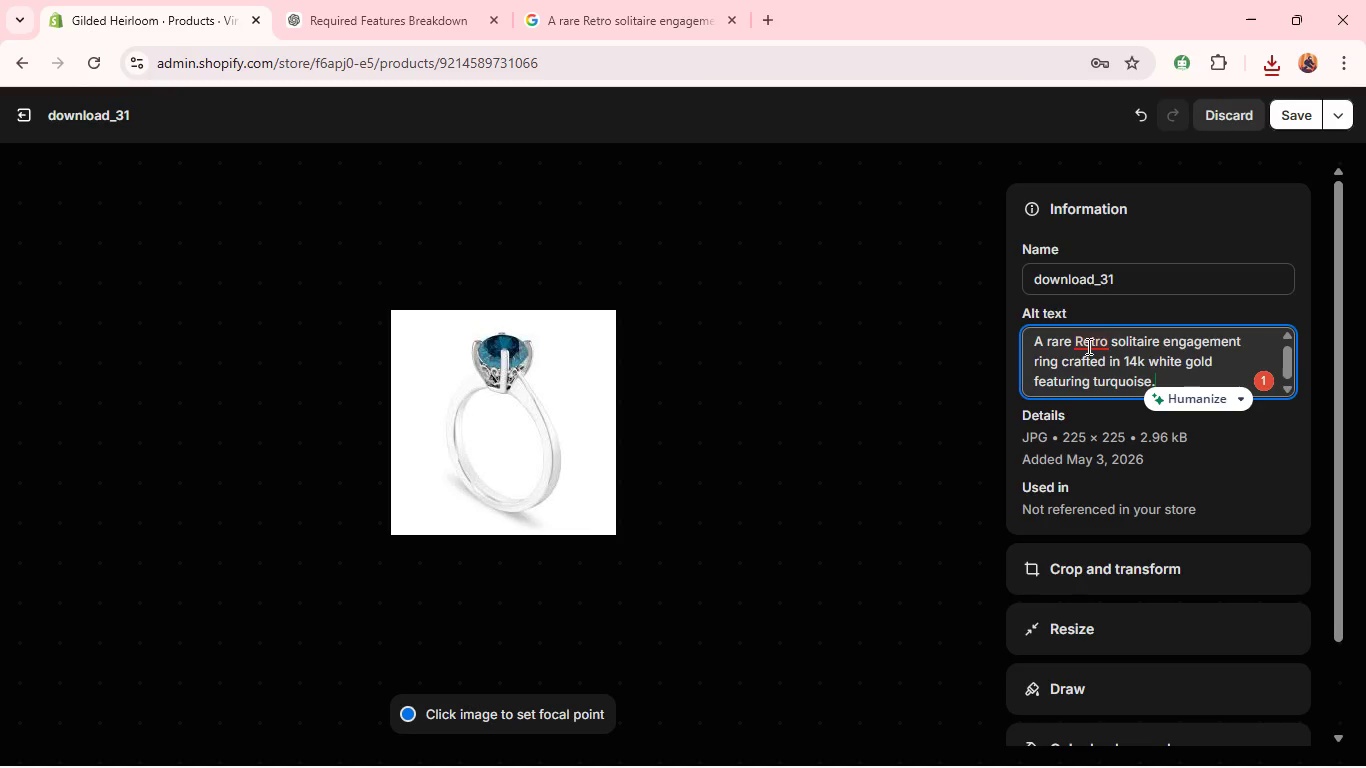 
left_click([1092, 347])
 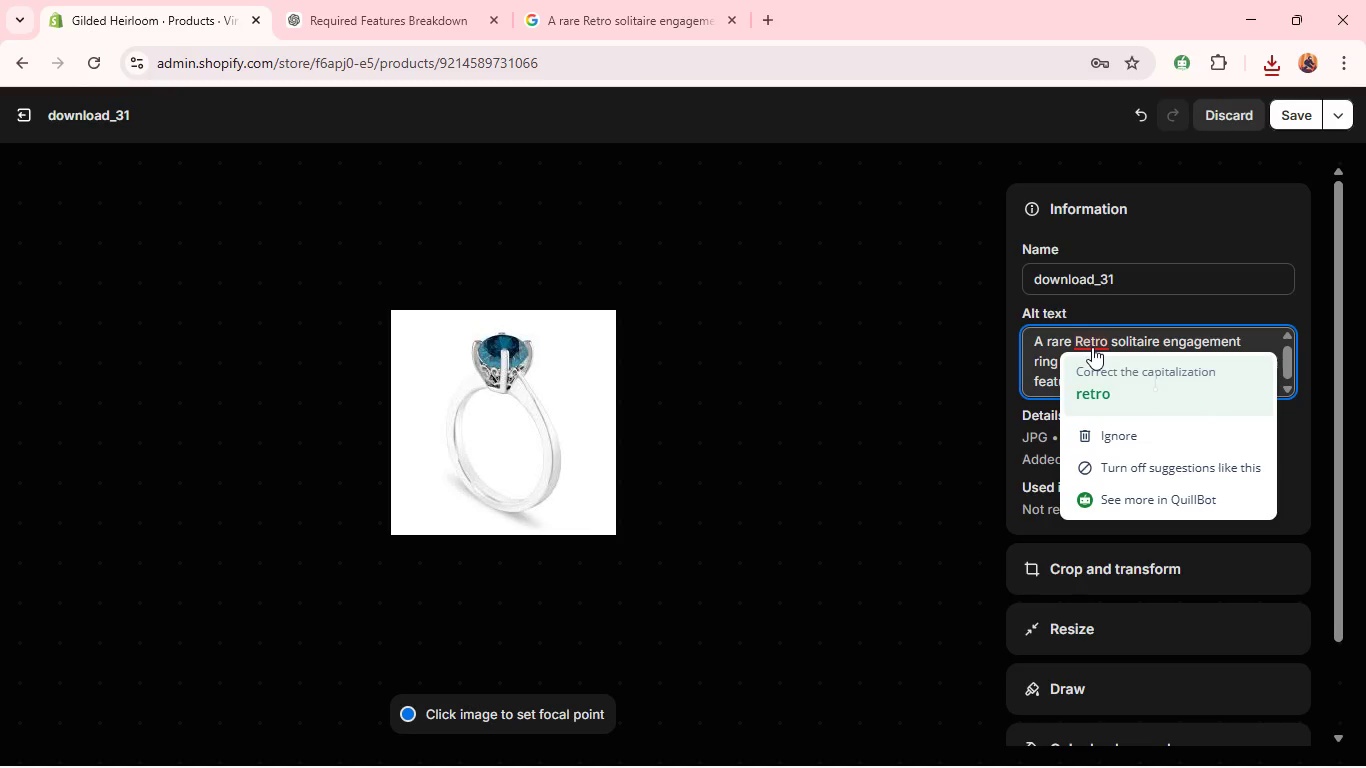 
mouse_move([1090, 369])
 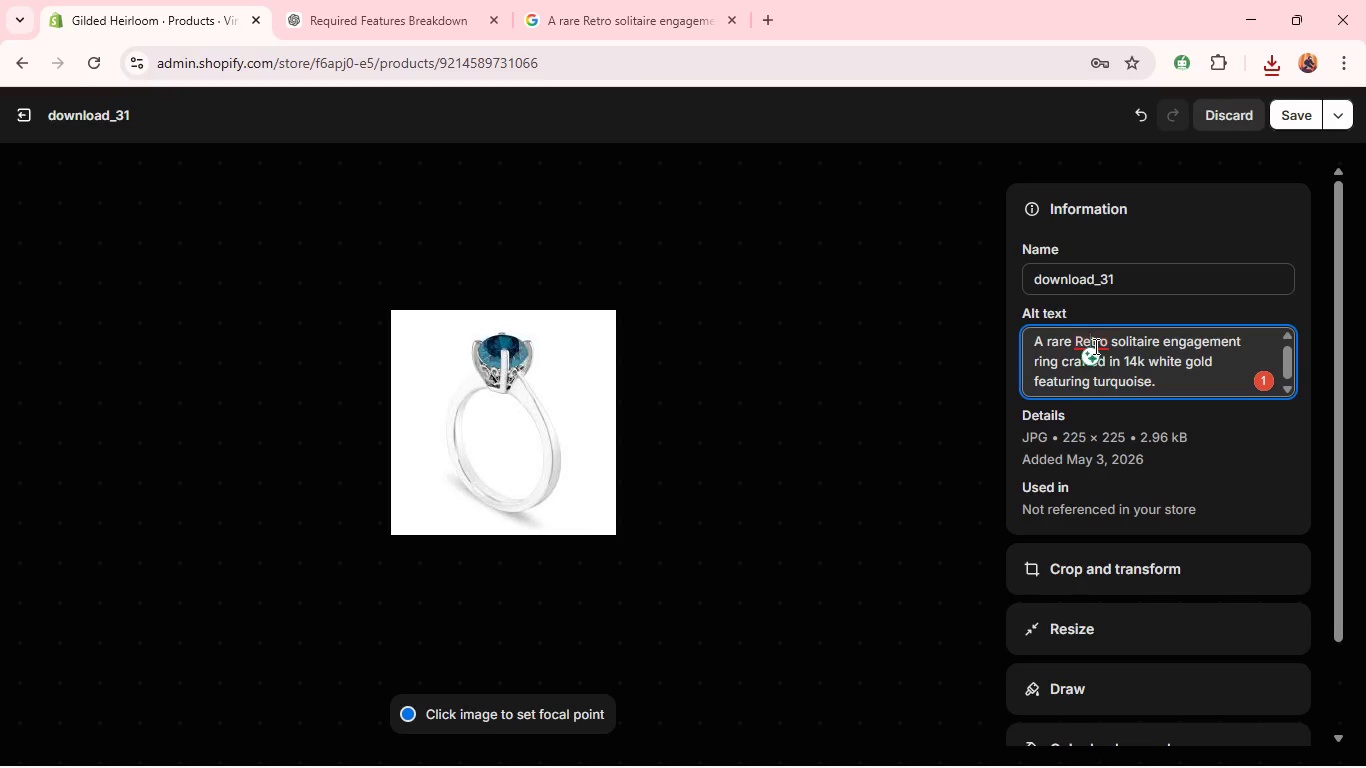 
left_click([1094, 346])
 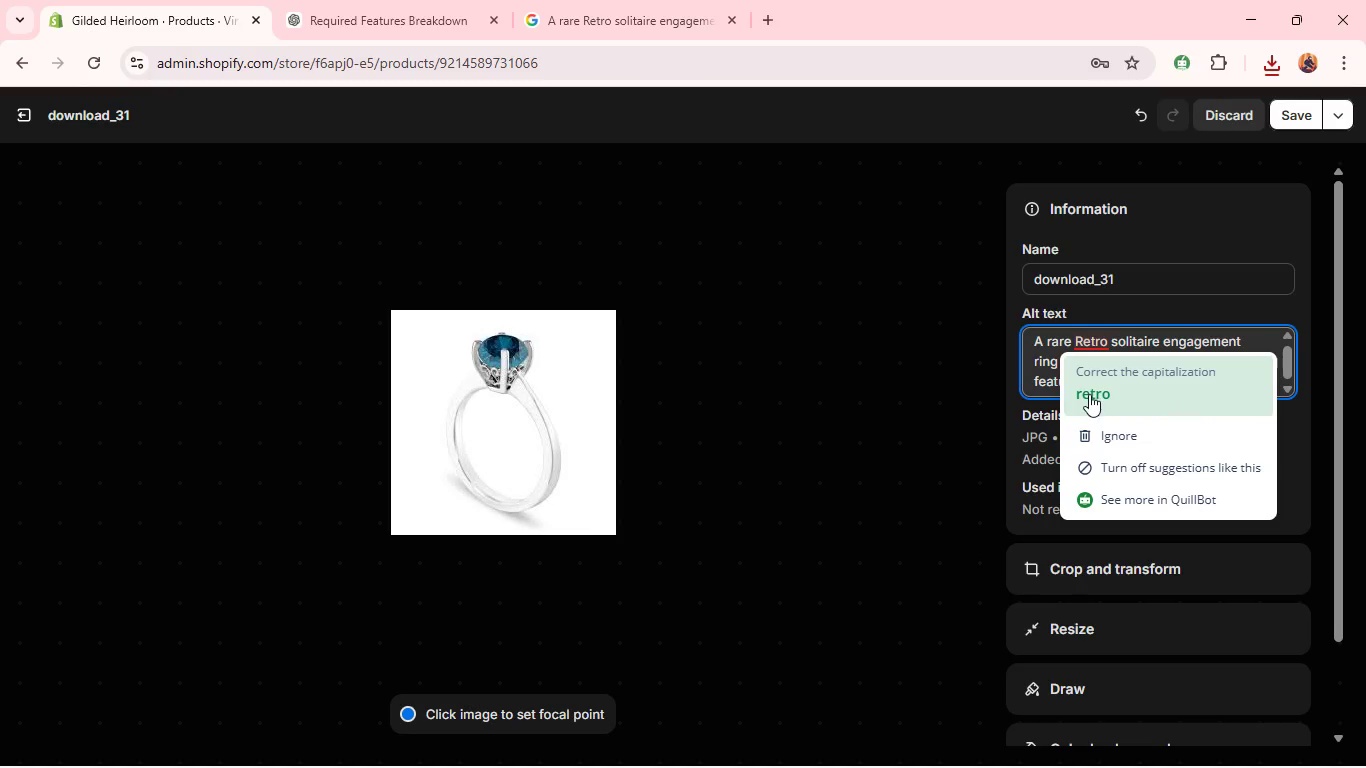 
left_click([1089, 395])
 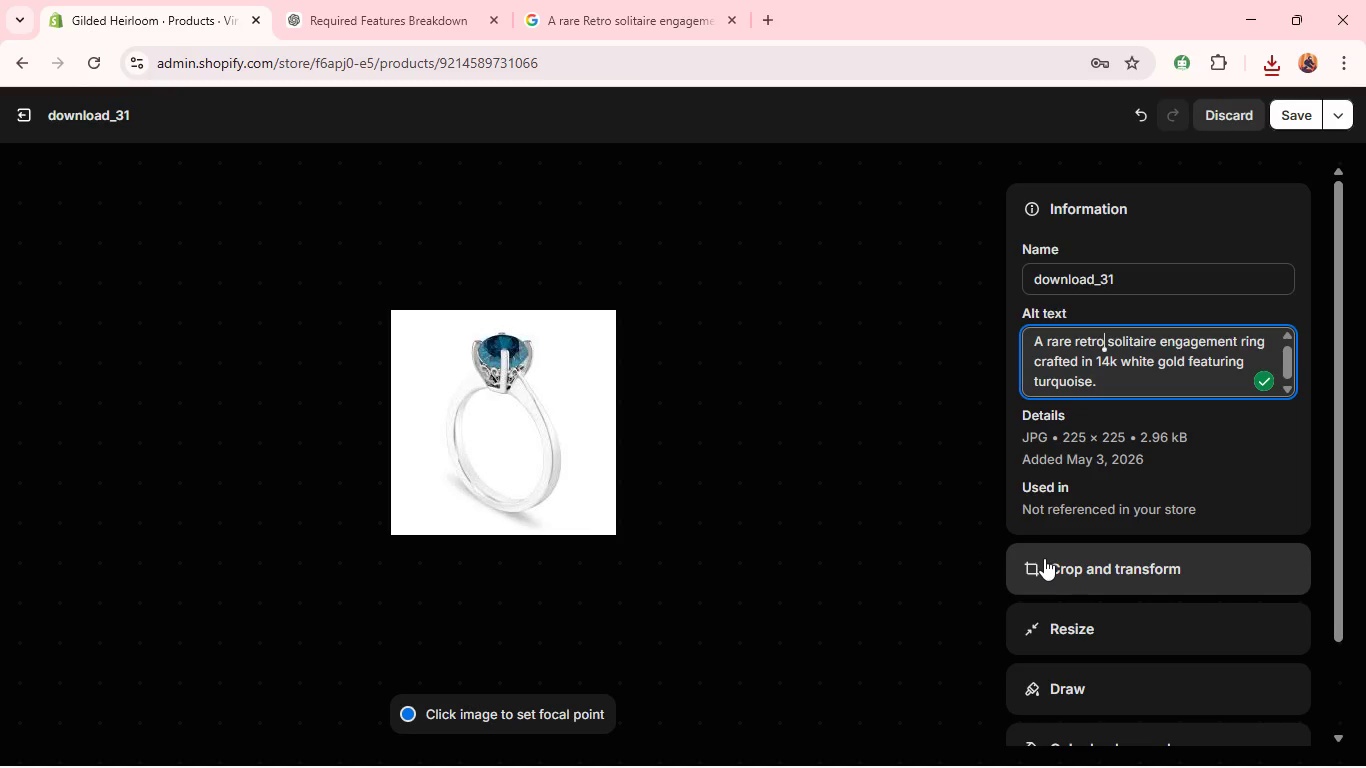 
left_click([1044, 558])
 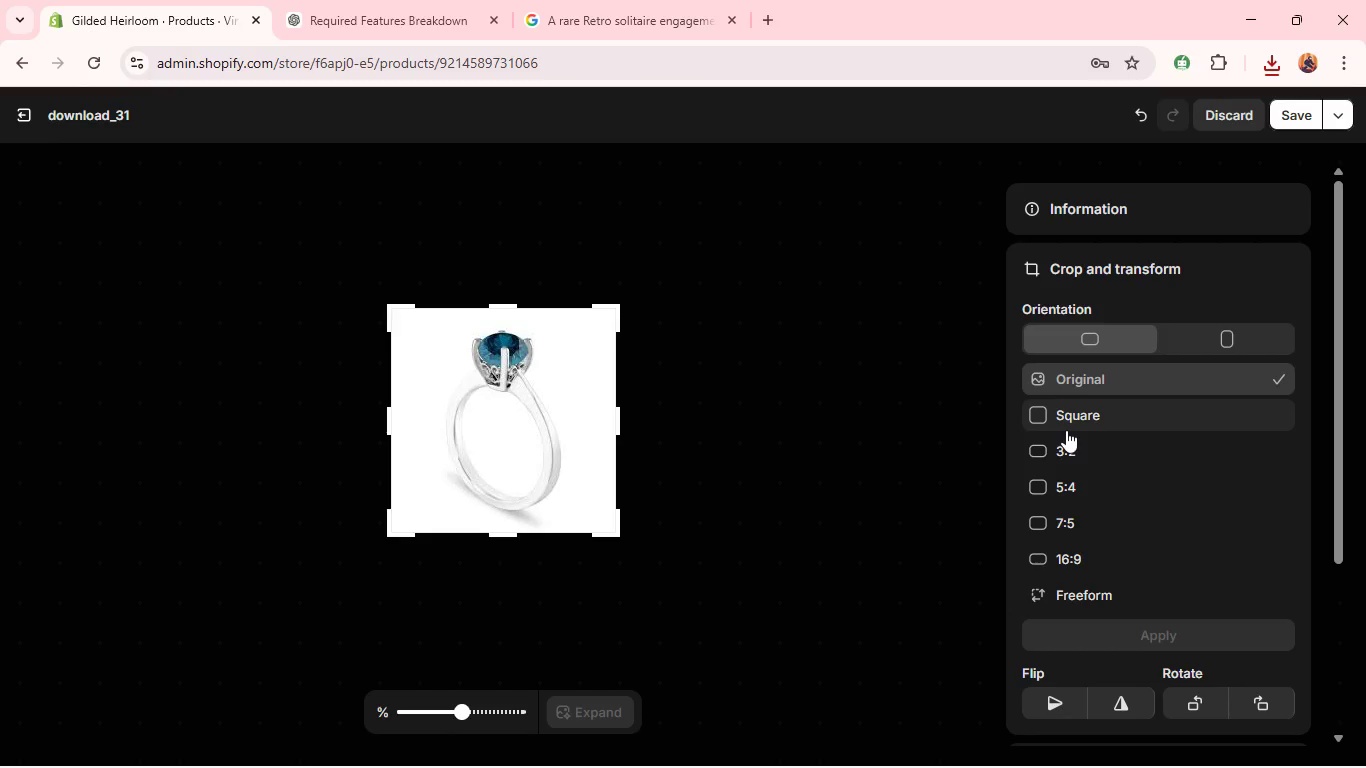 
left_click([1065, 425])
 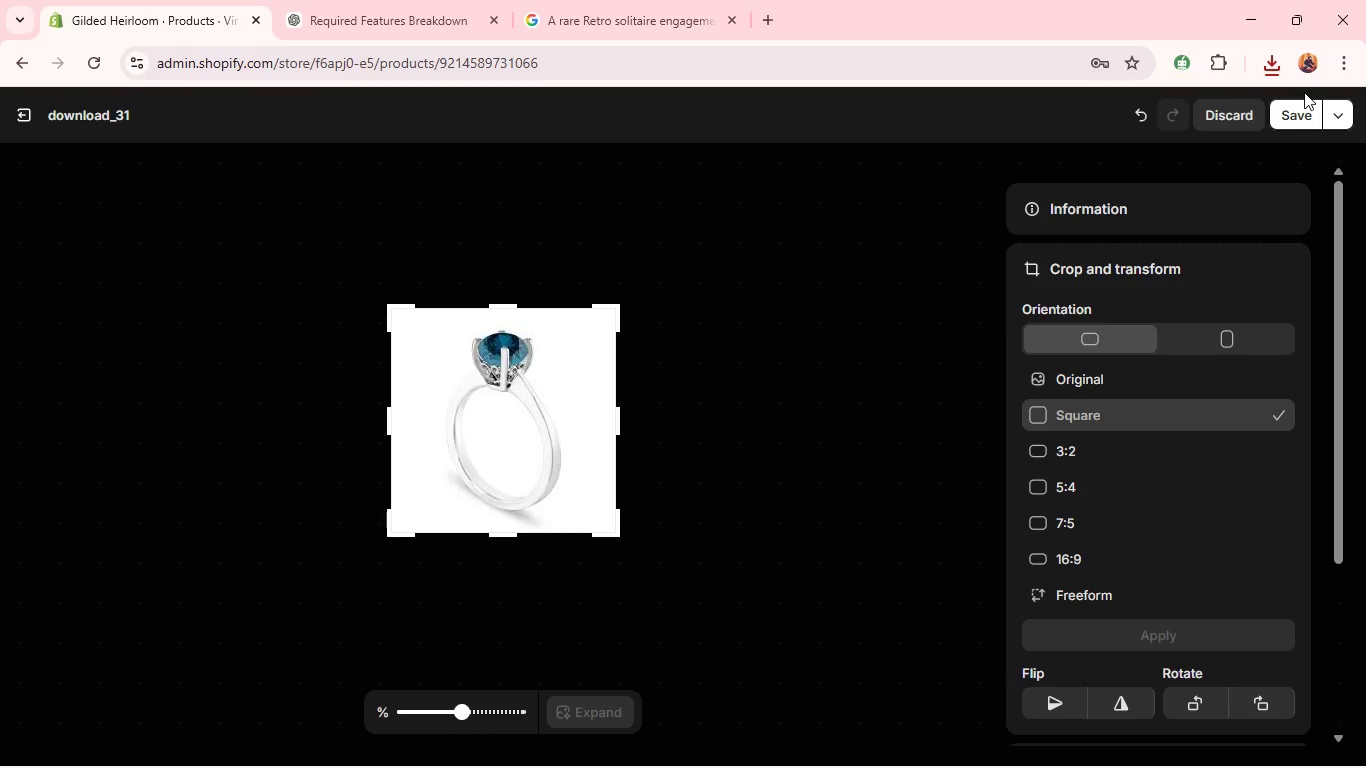 
left_click([1302, 102])
 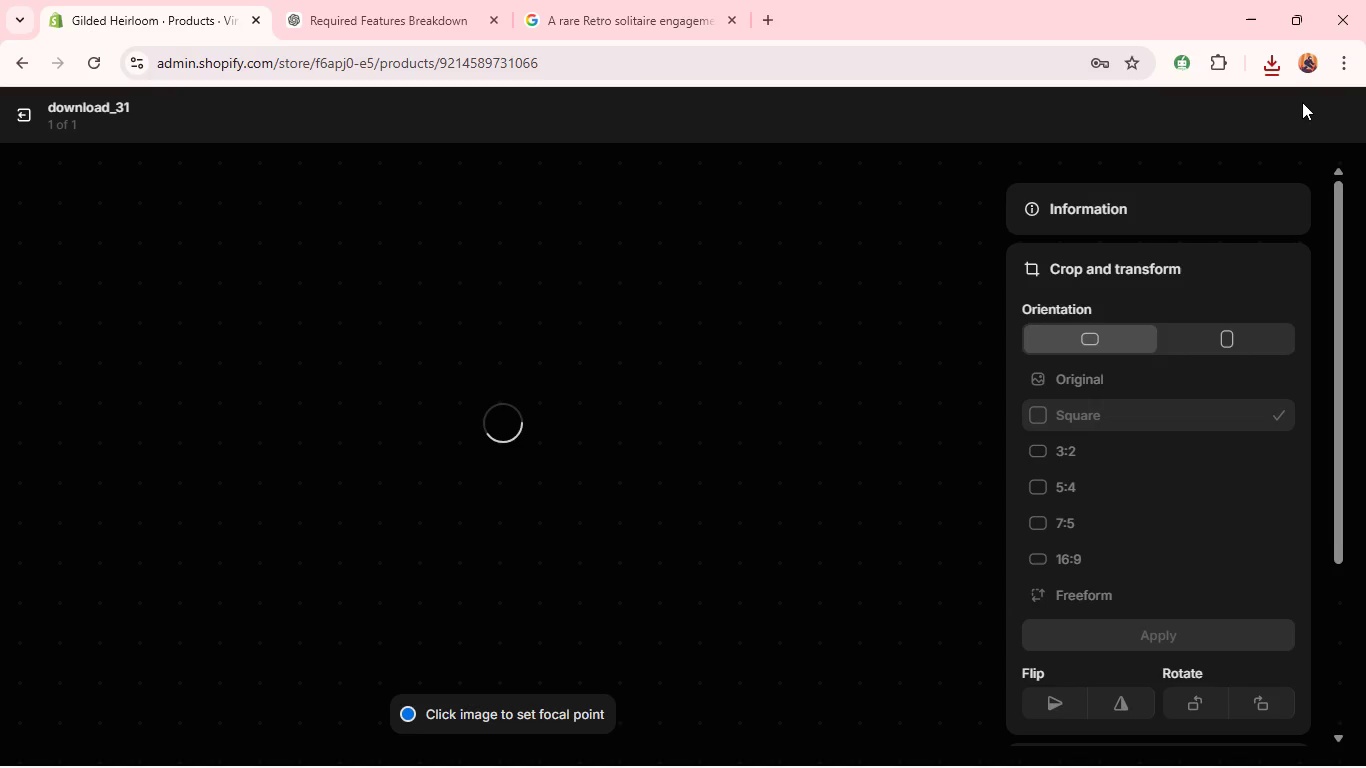 
mouse_move([84, 118])
 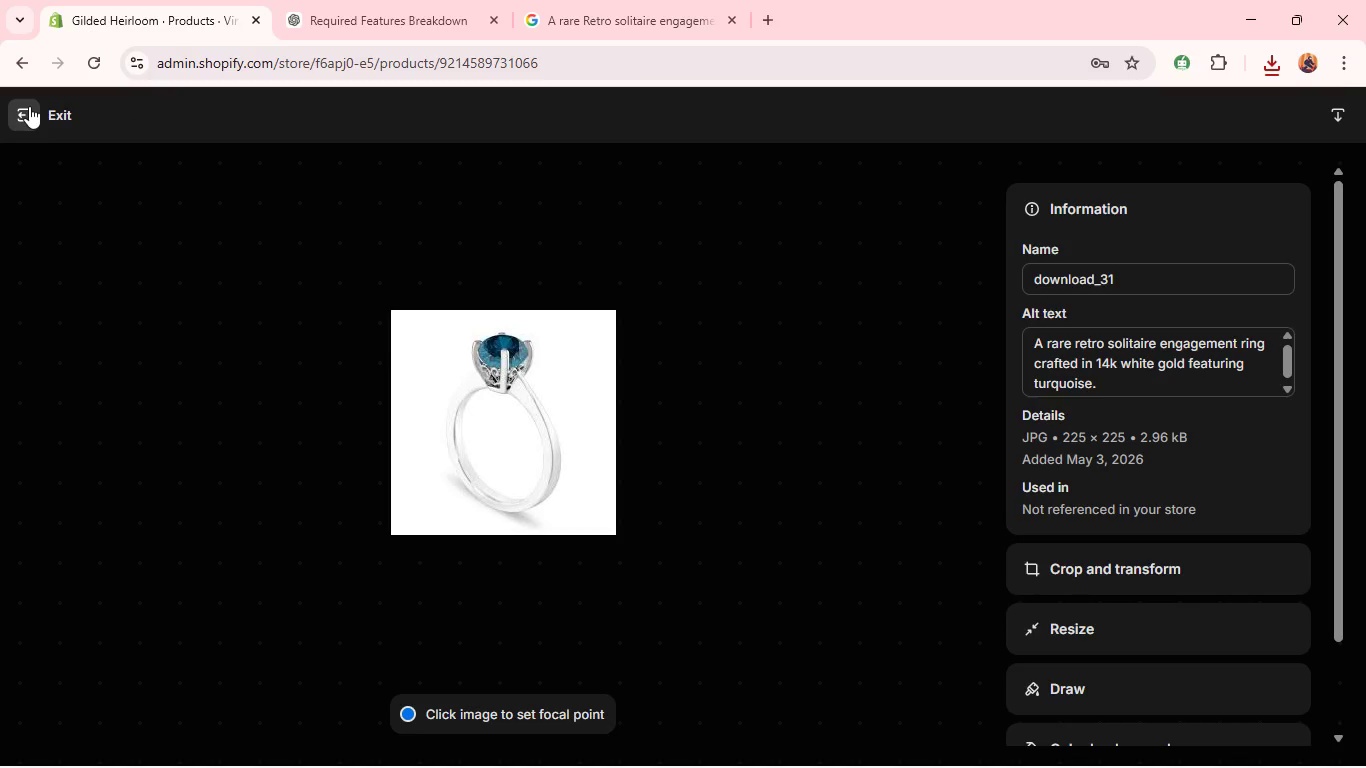 
left_click([29, 106])
 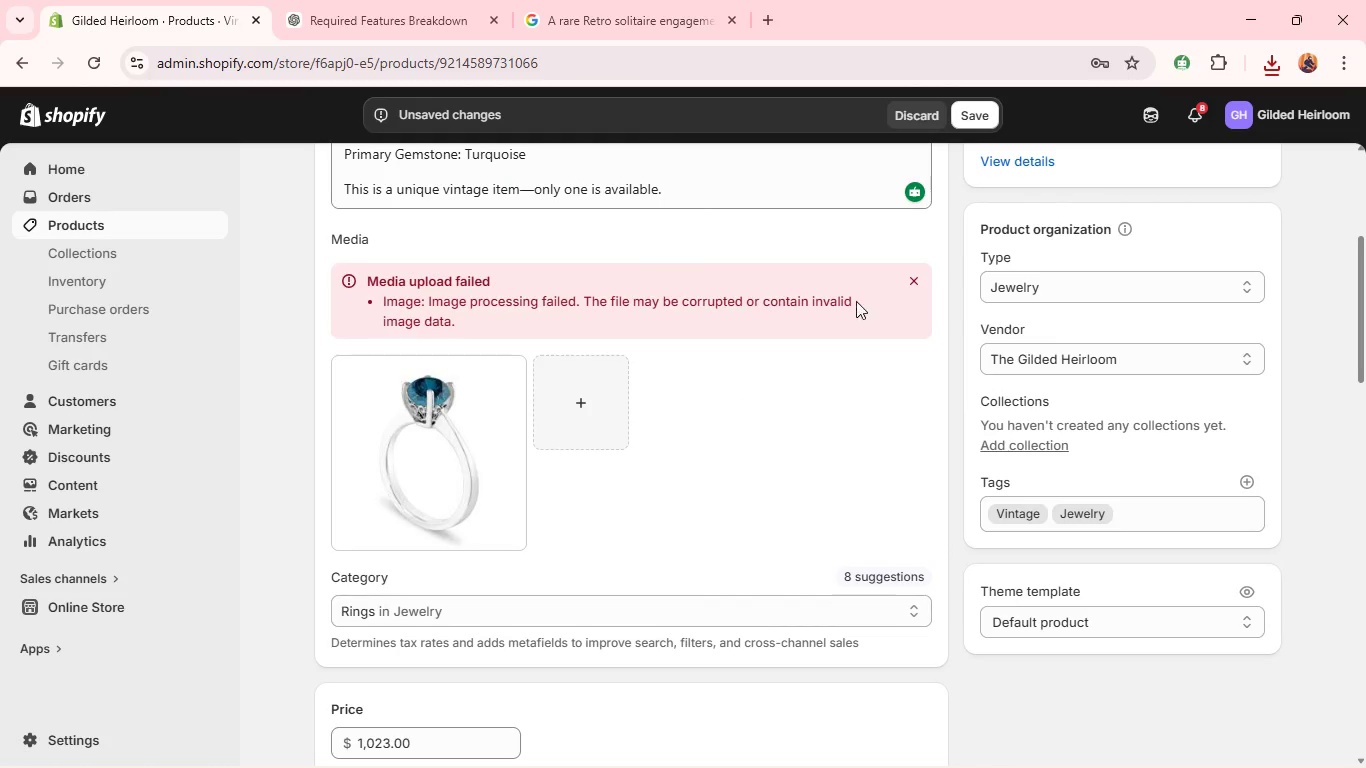 
left_click([1109, 279])
 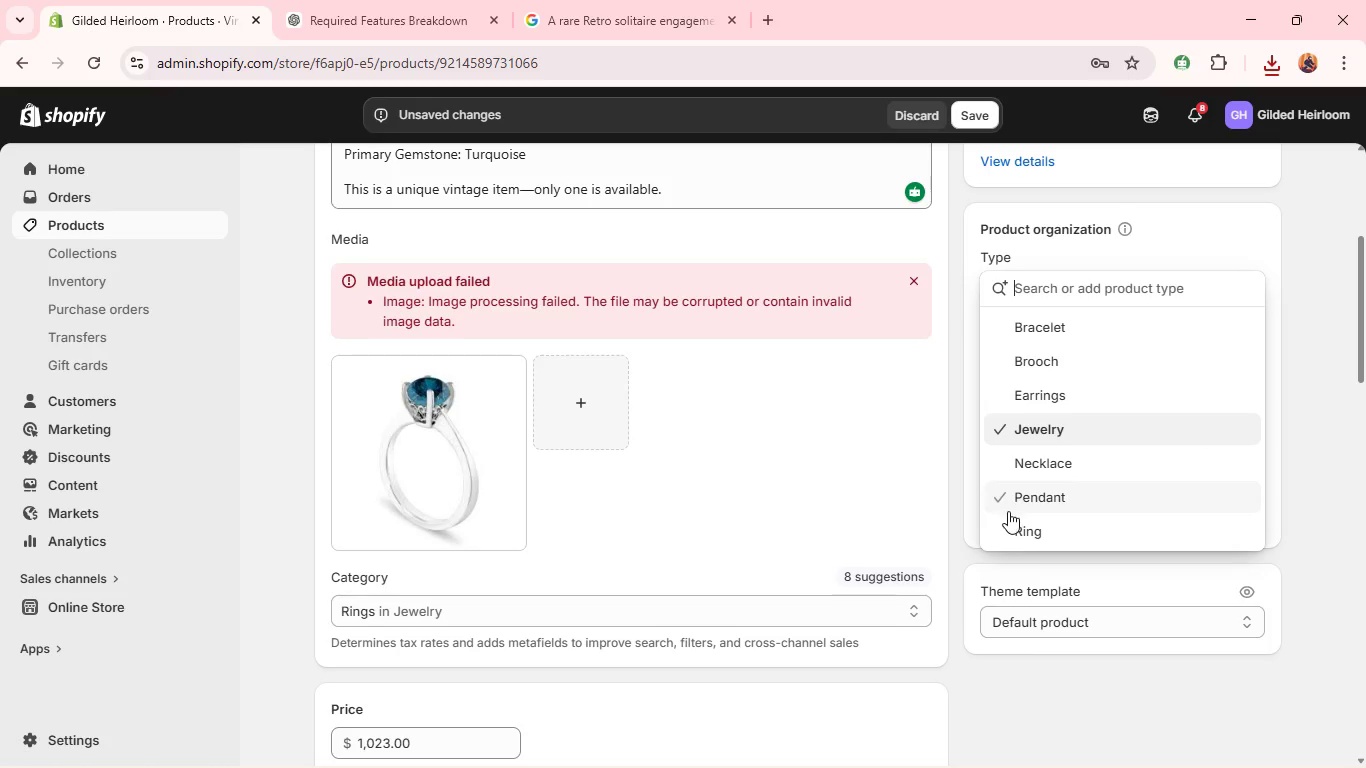 
left_click([1020, 525])
 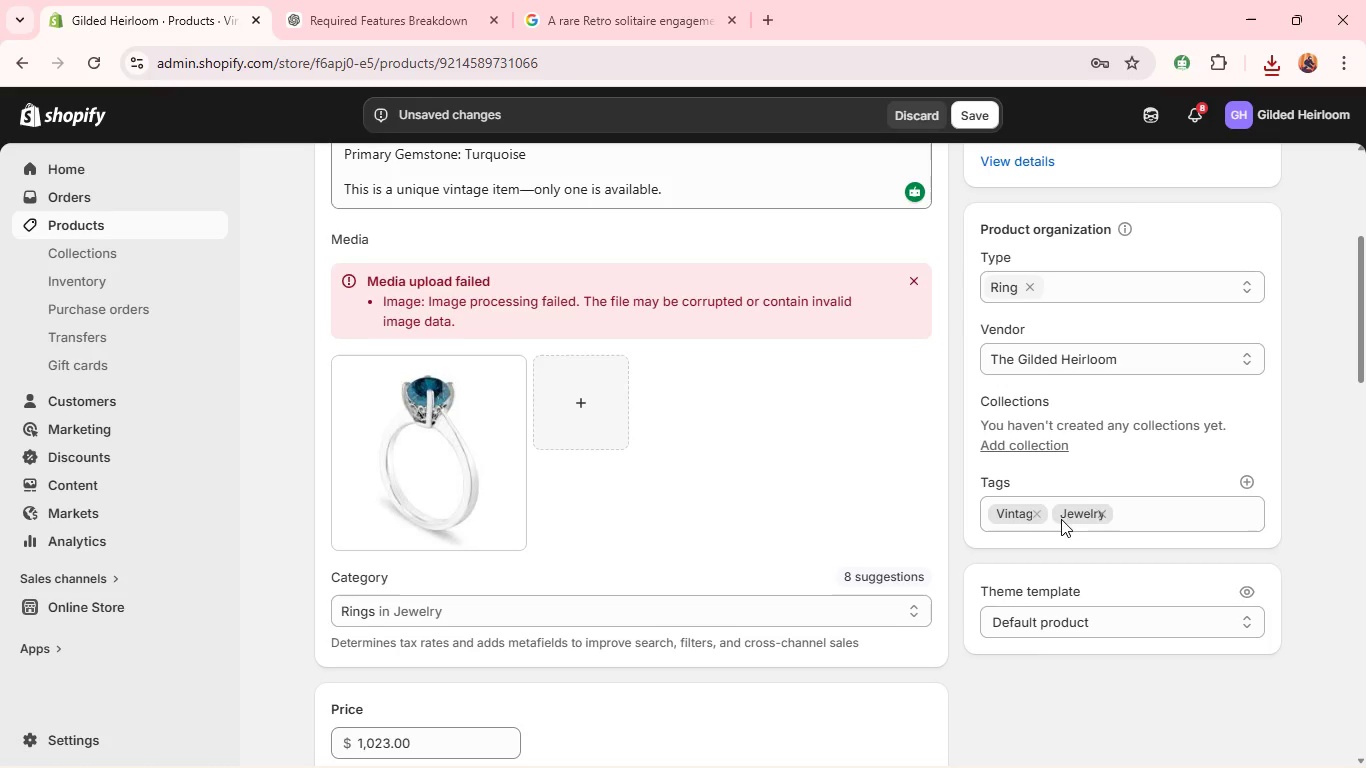 
left_click([1041, 514])
 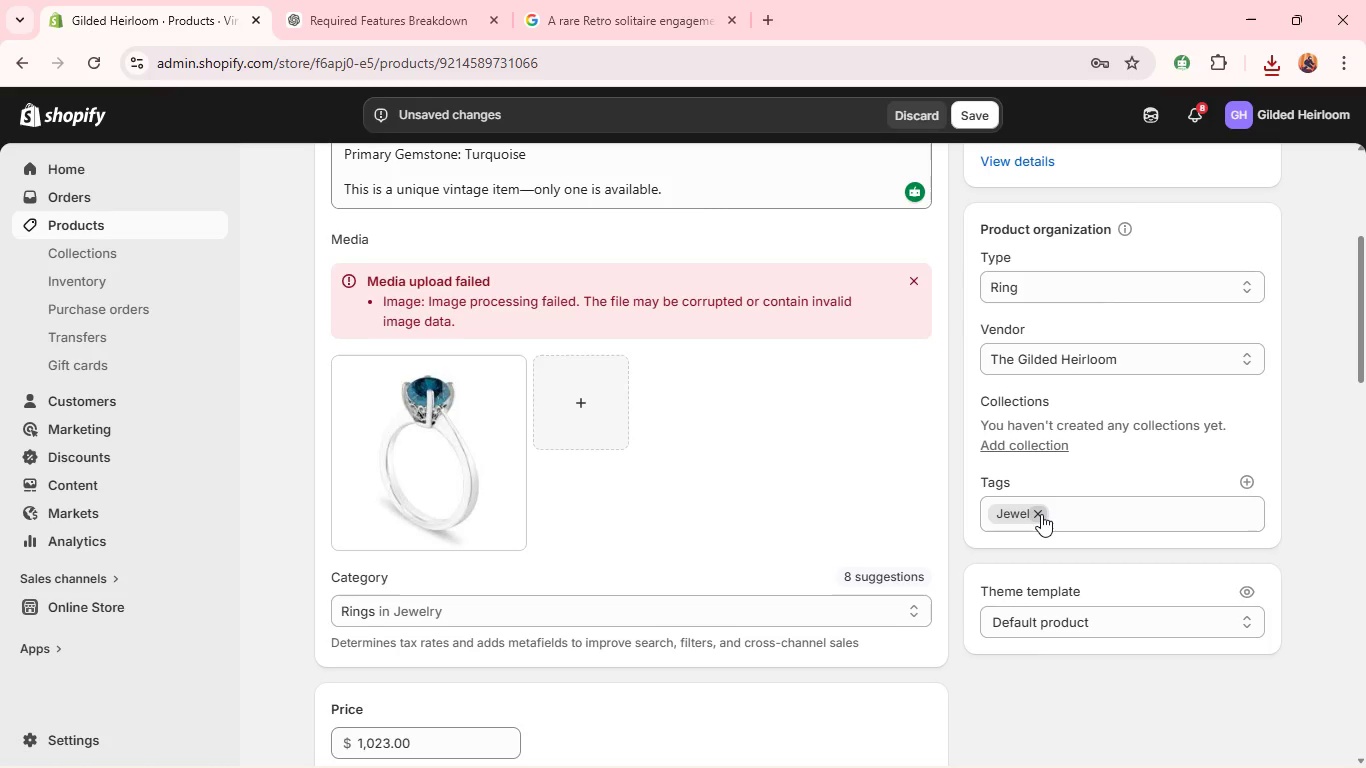 
left_click([1041, 514])
 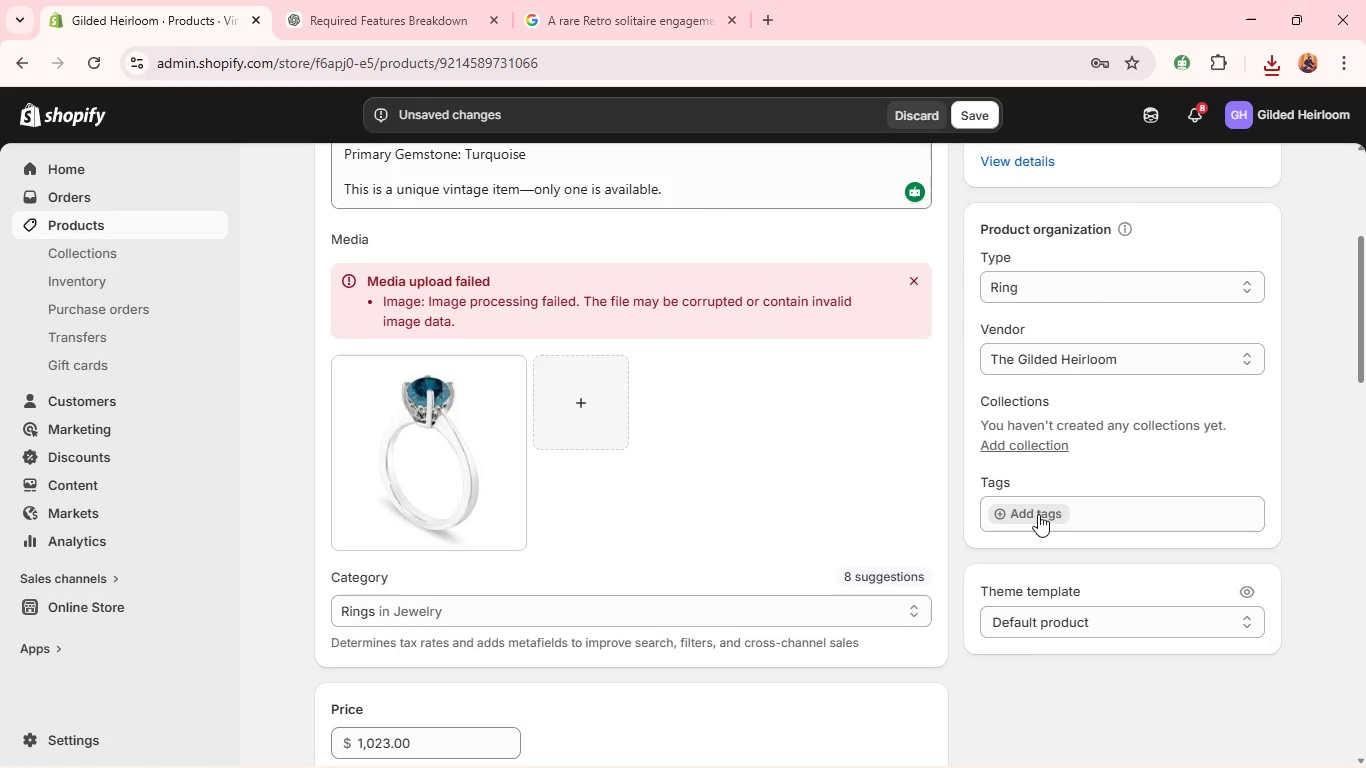 
left_click([1038, 514])
 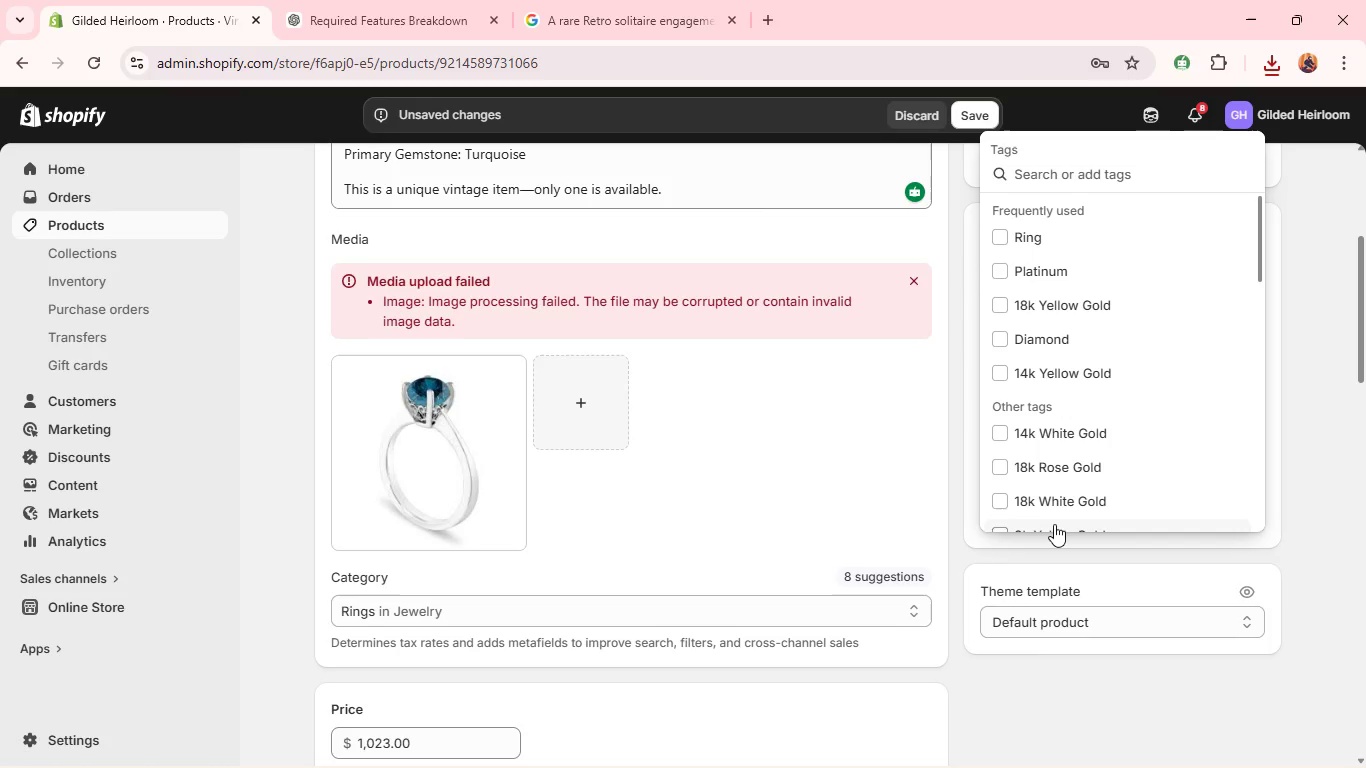 
wait(9.2)
 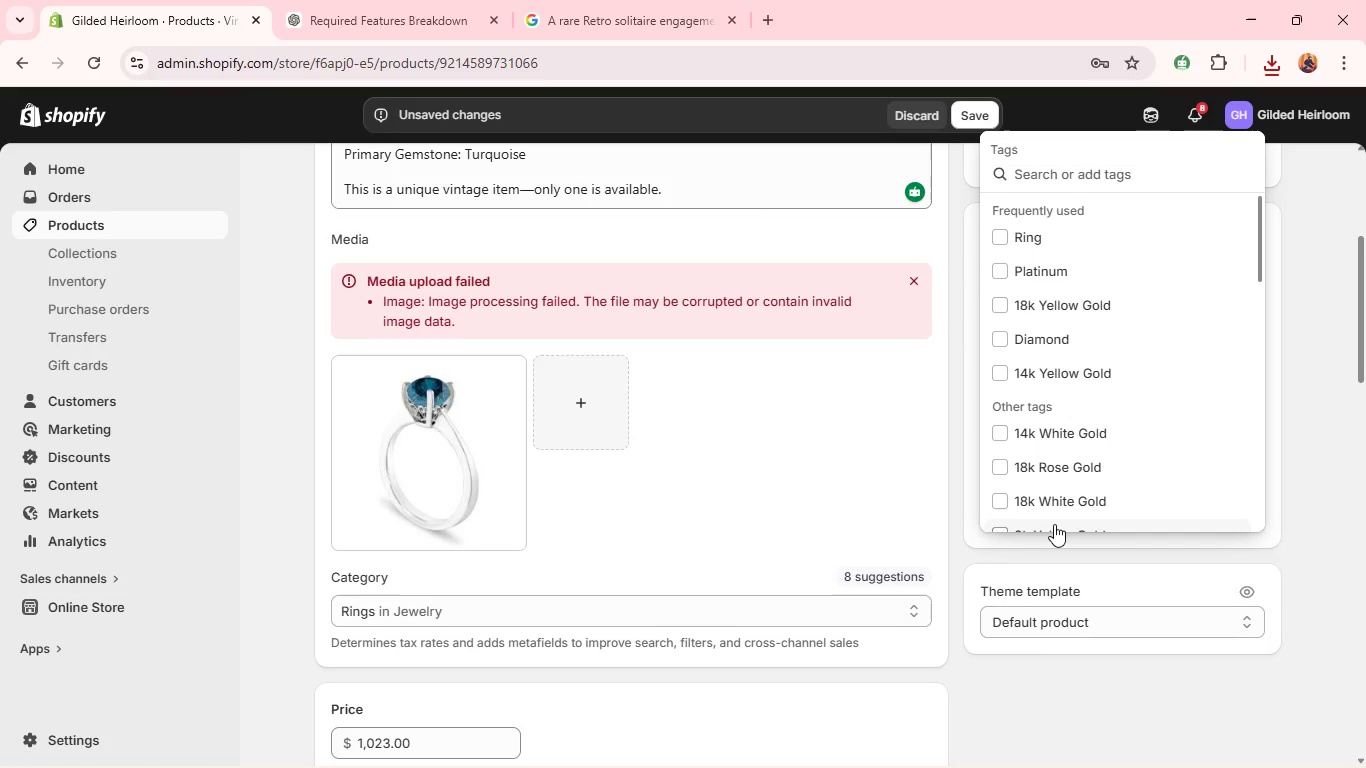 
type(14k )
 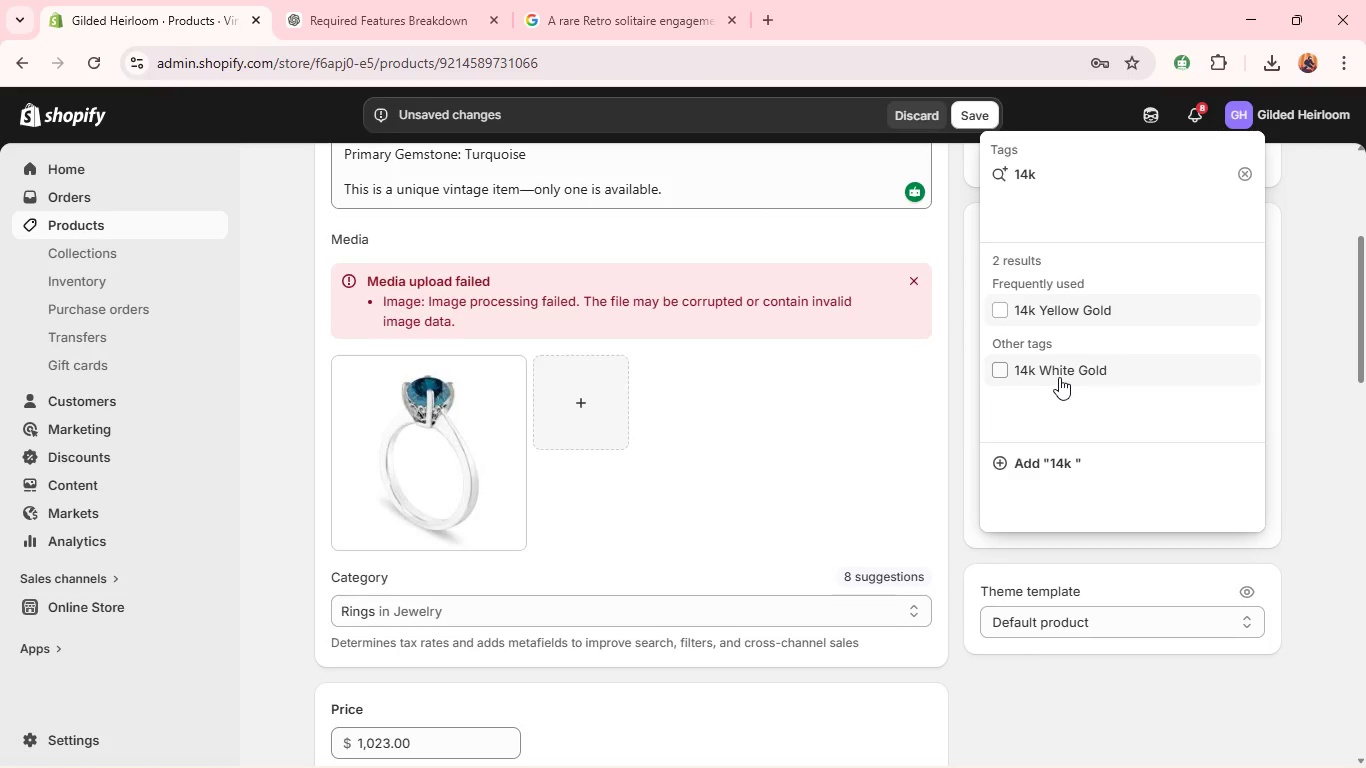 
left_click([1059, 377])
 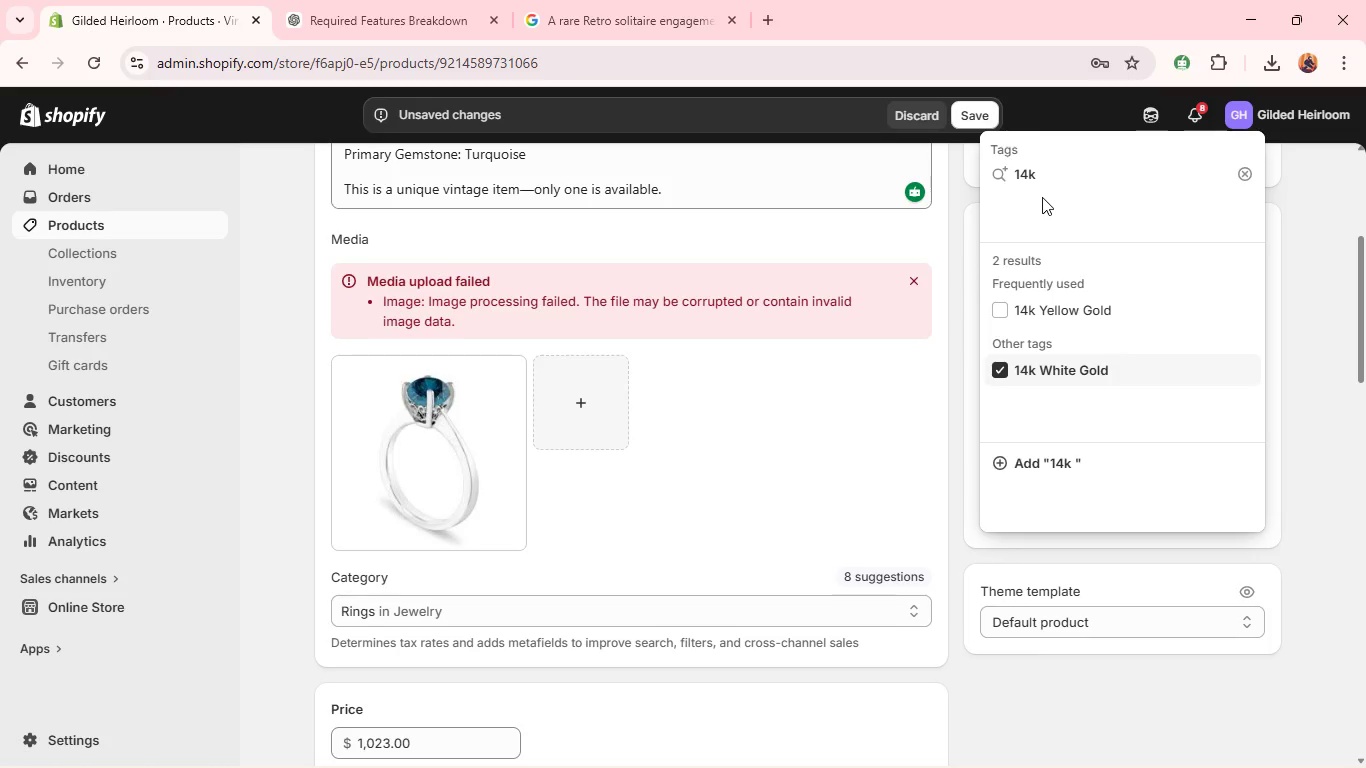 
double_click([1024, 167])
 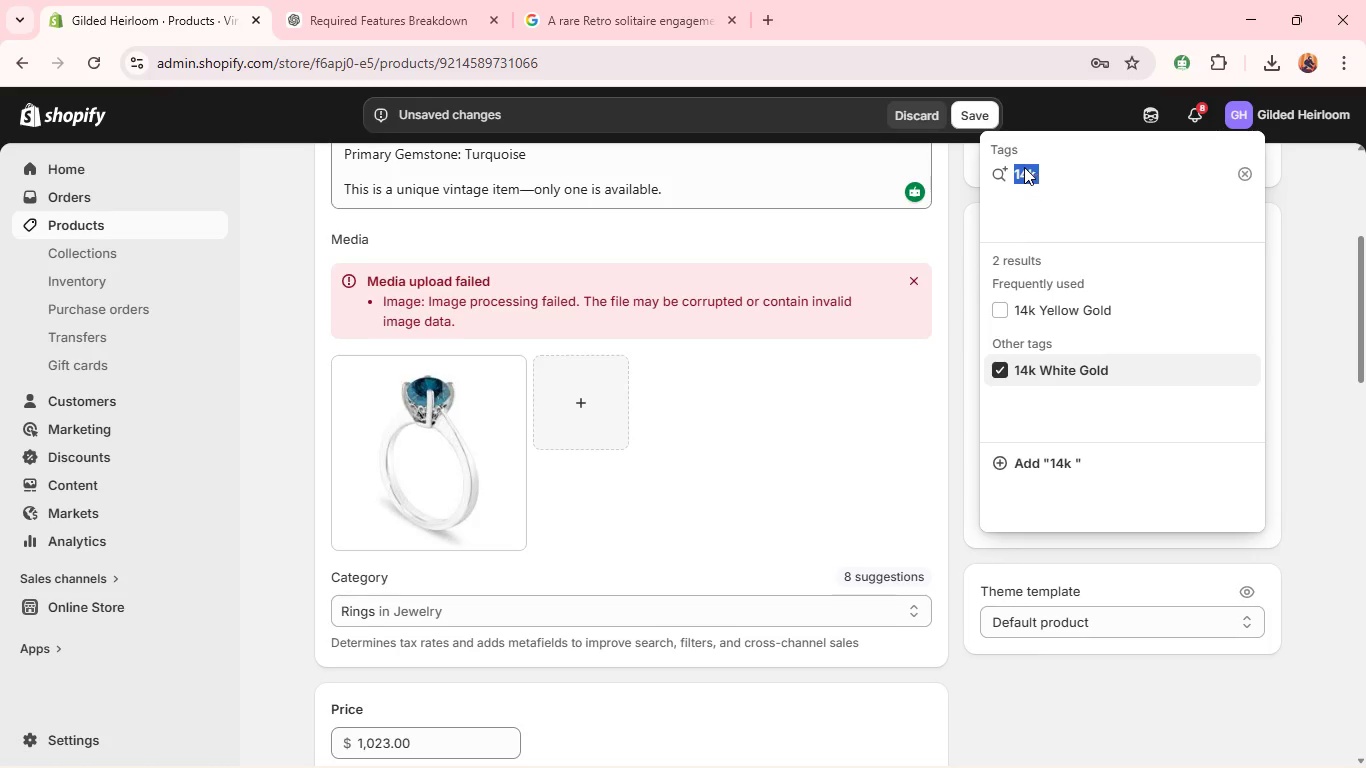 
triple_click([1024, 167])
 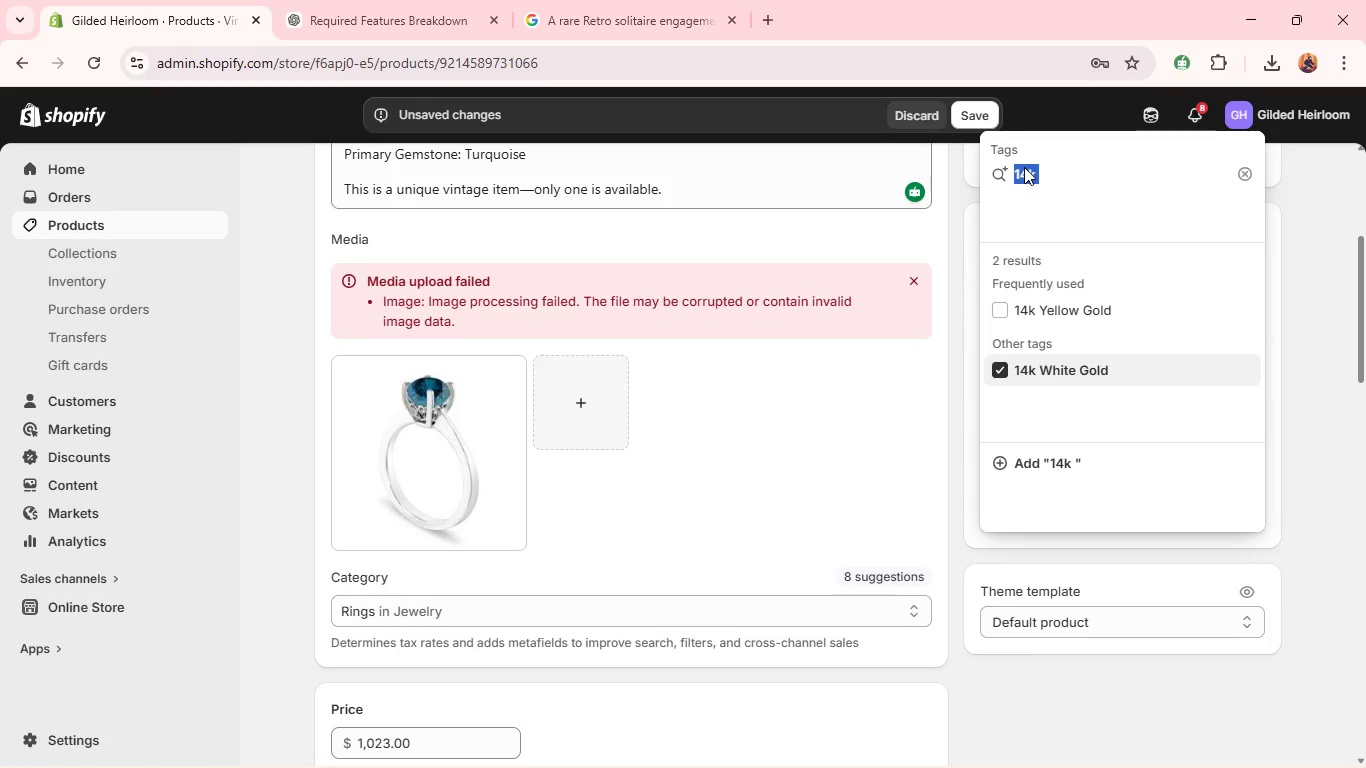 
type(Retro)
 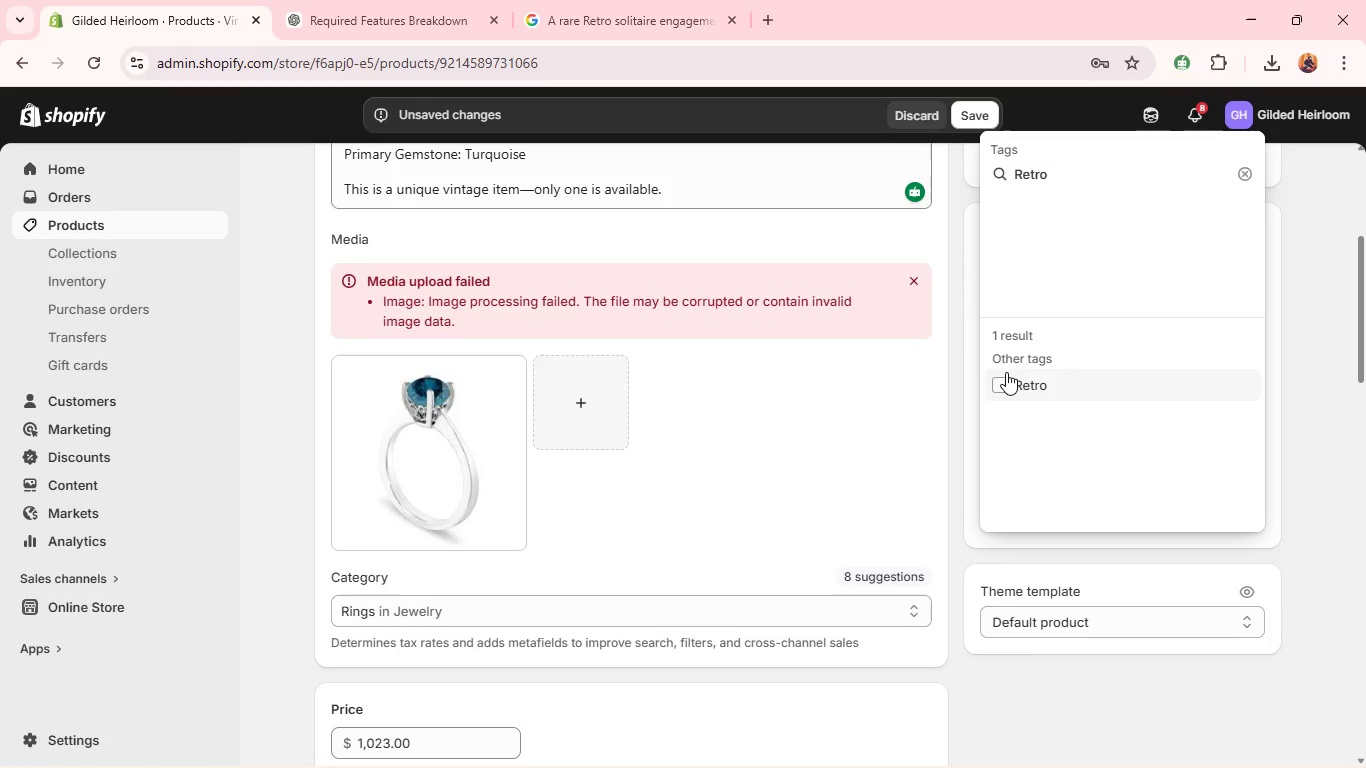 
left_click([1005, 374])
 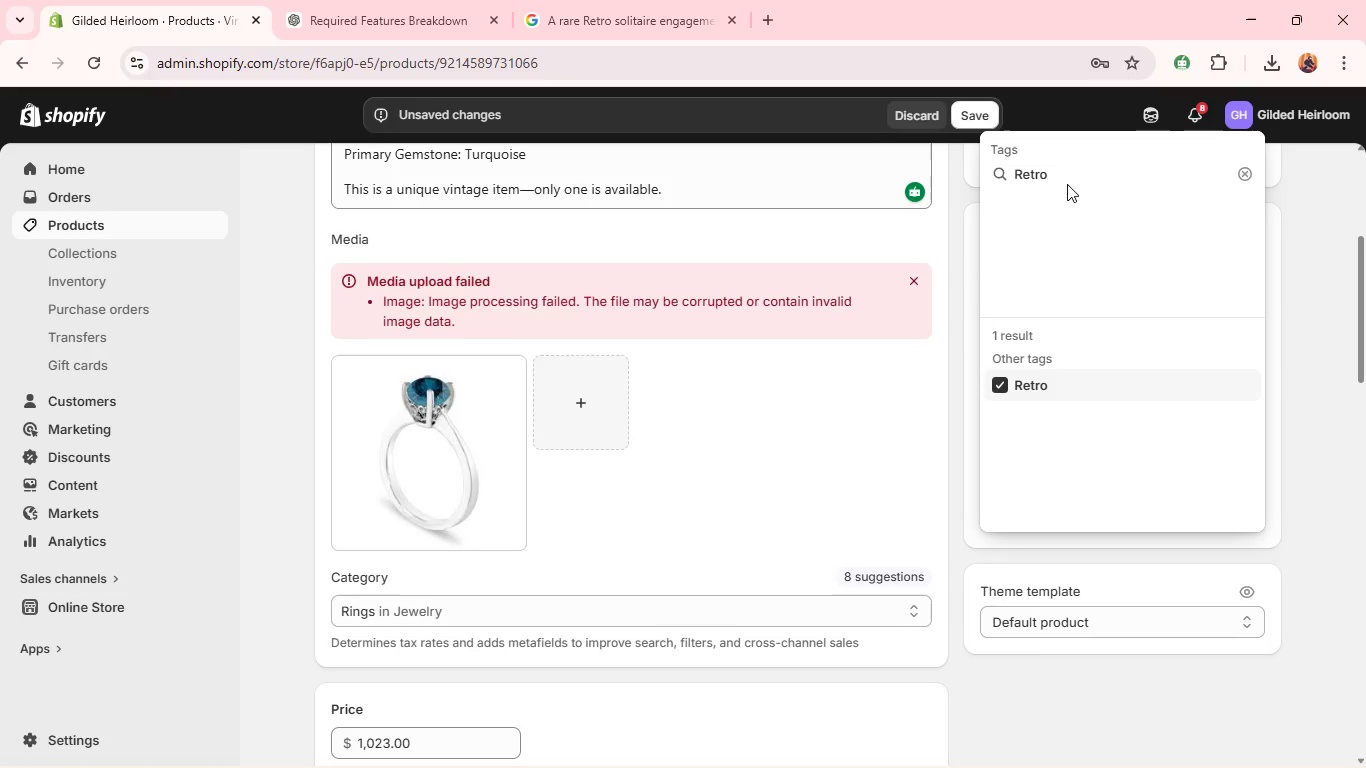 
double_click([1069, 179])
 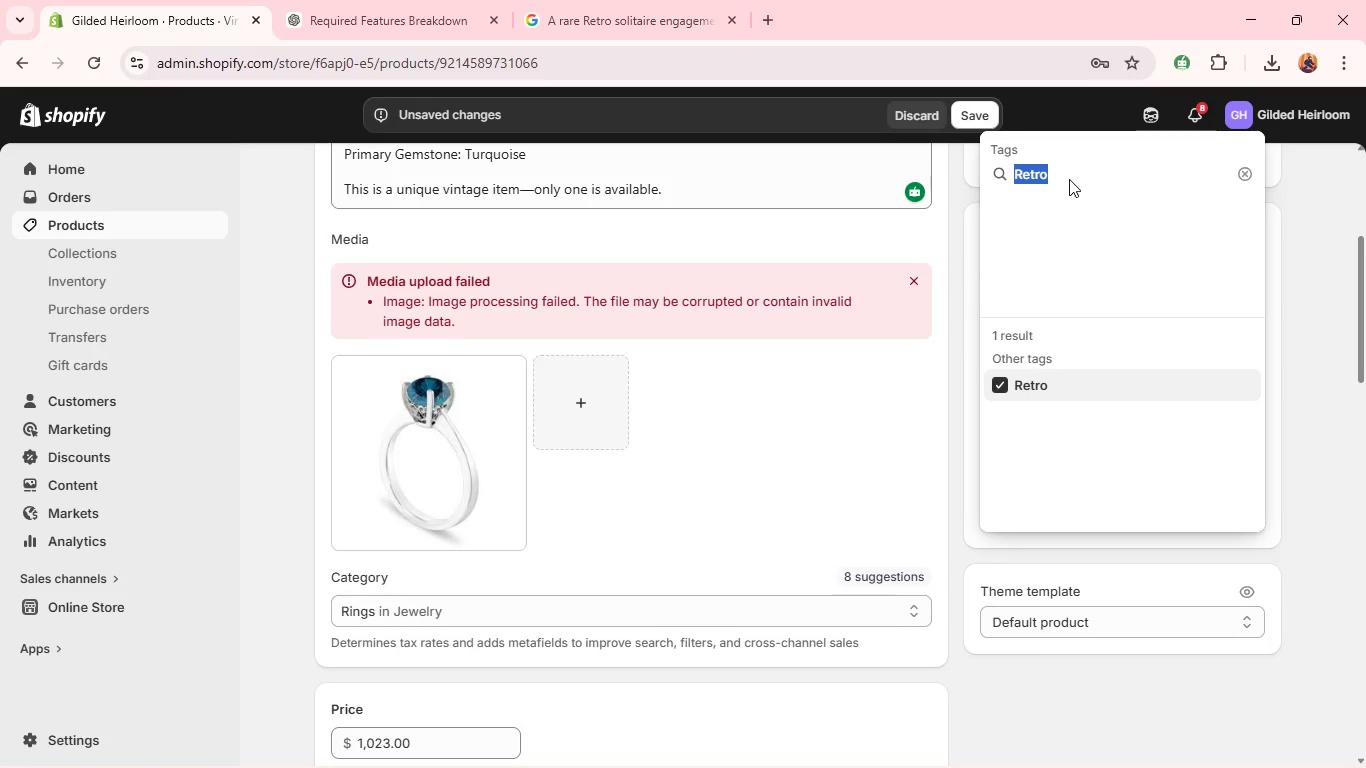 
triple_click([1069, 179])
 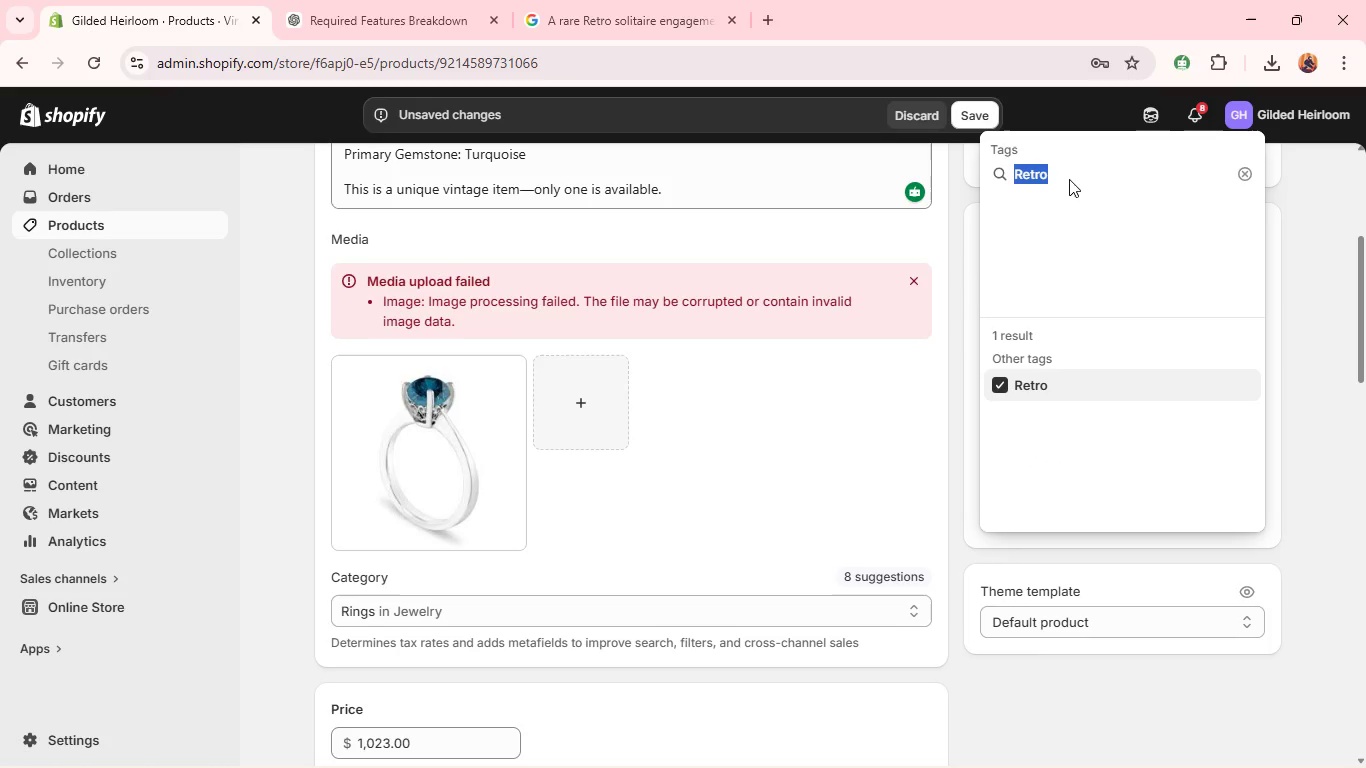 
type(Tru)
 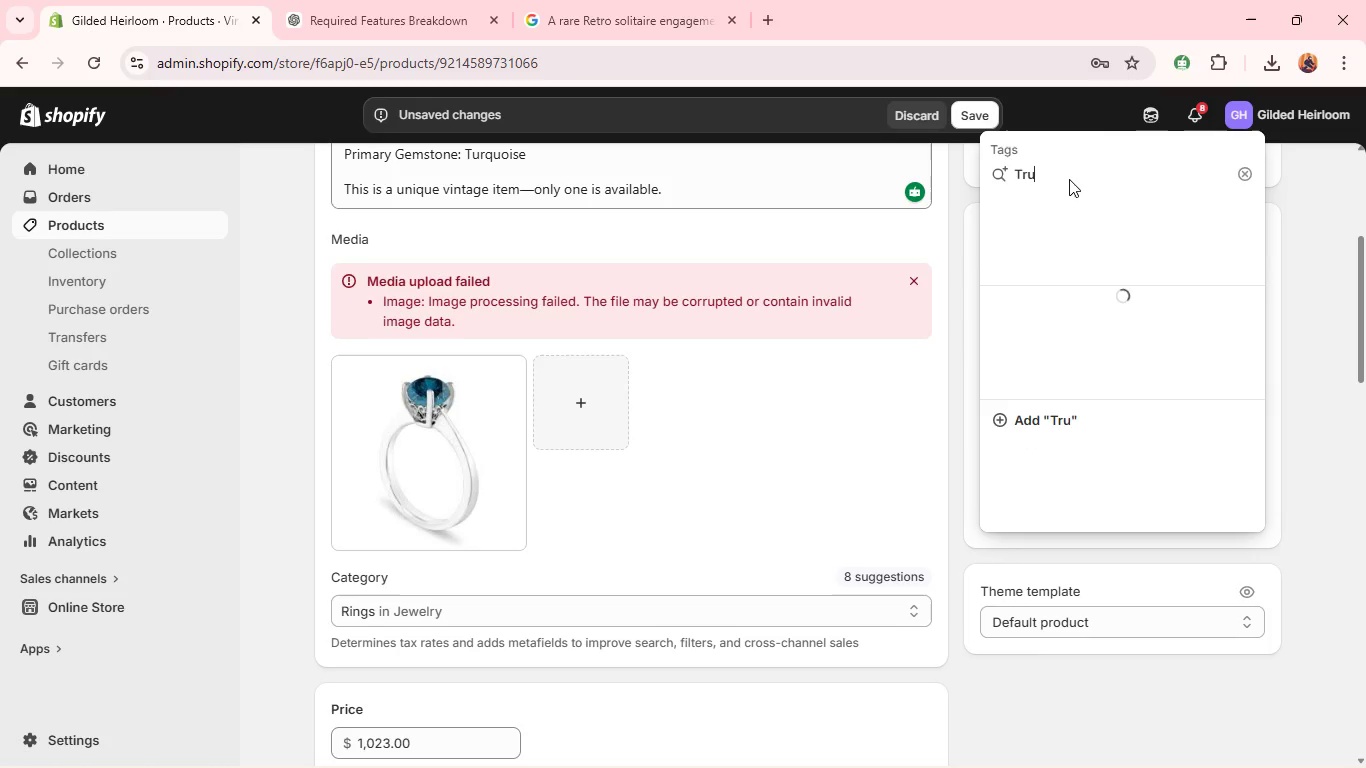 
key(Backspace)
key(Backspace)
type(ur)
 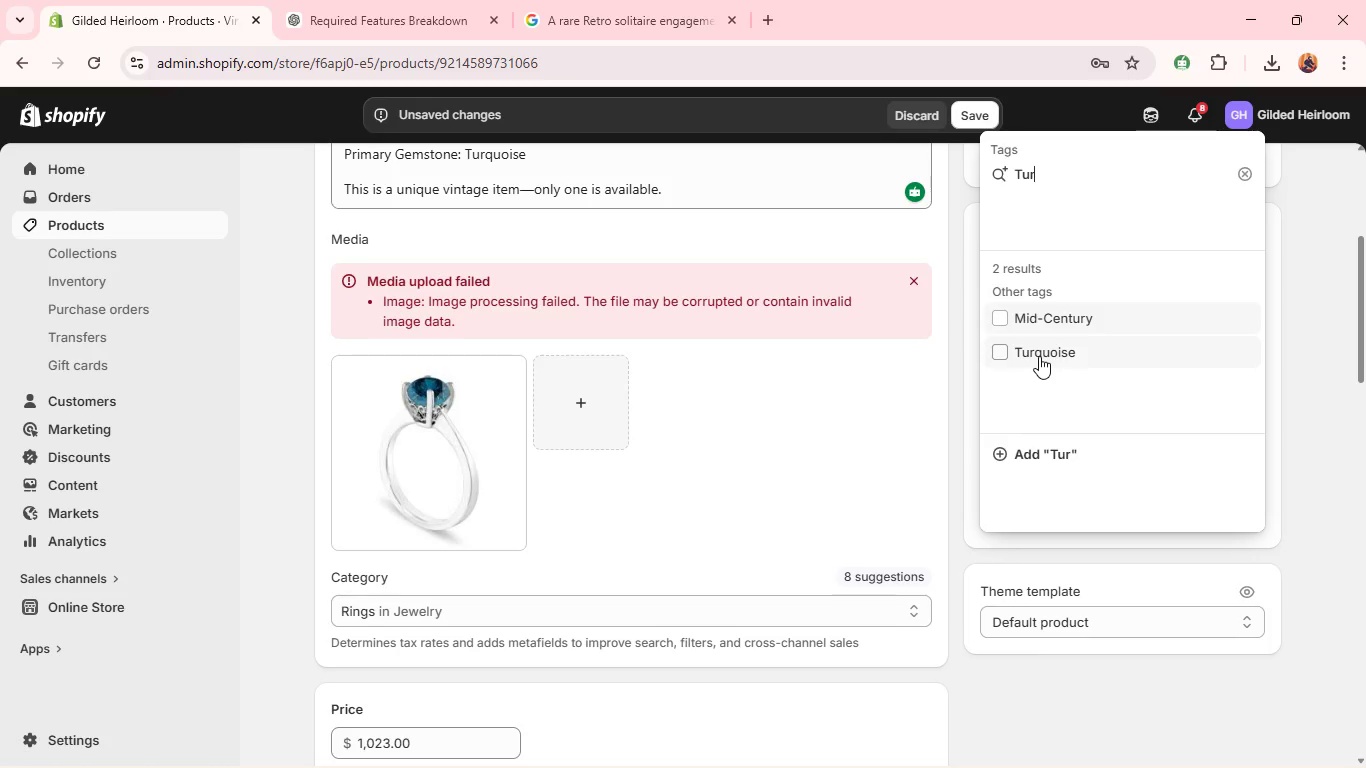 
left_click([1037, 356])
 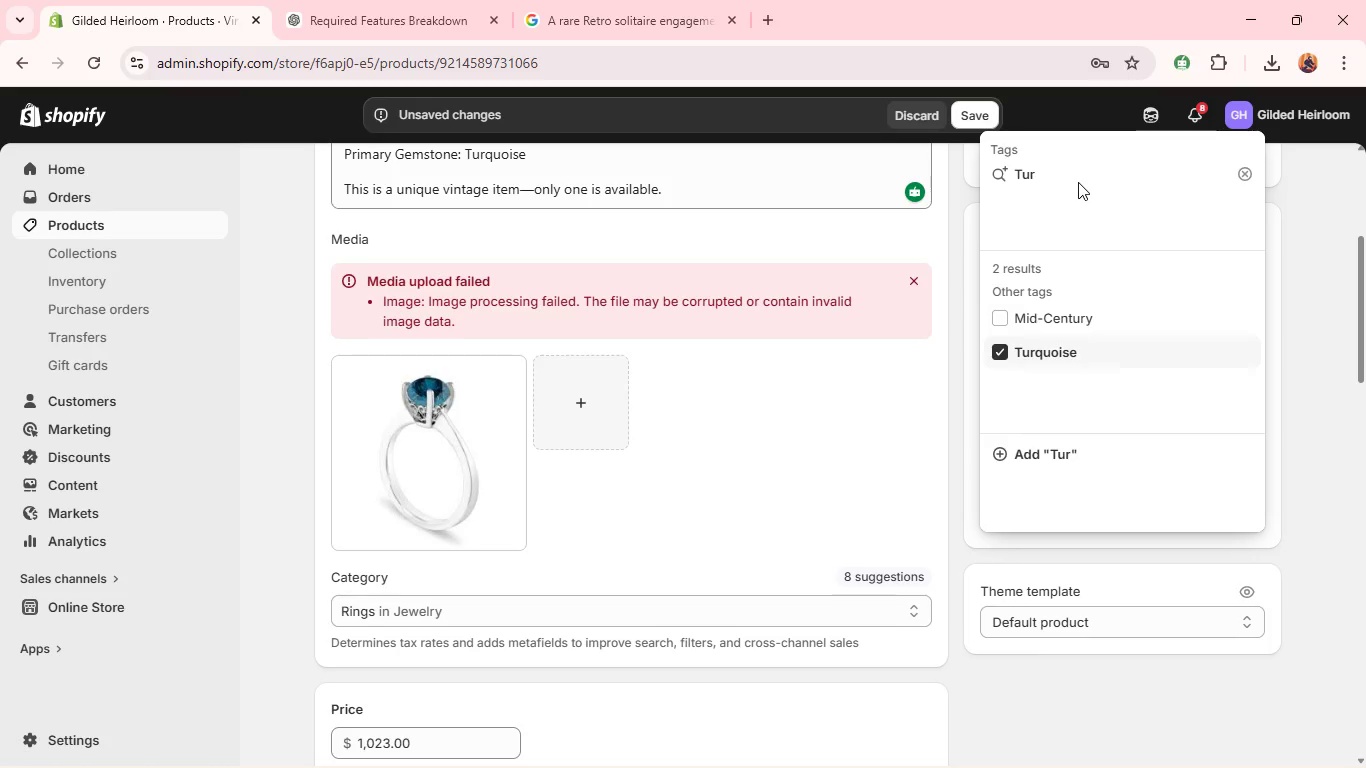 
double_click([1078, 182])
 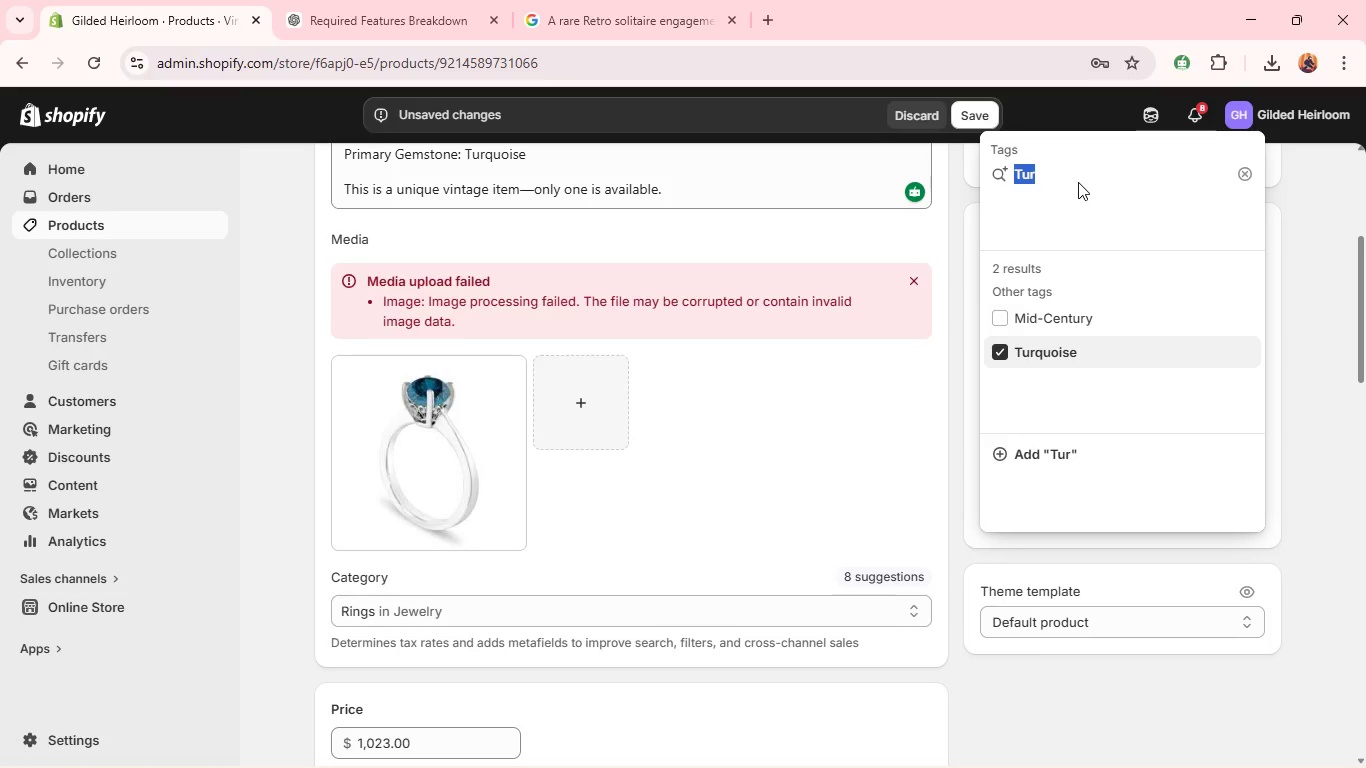 
triple_click([1078, 182])
 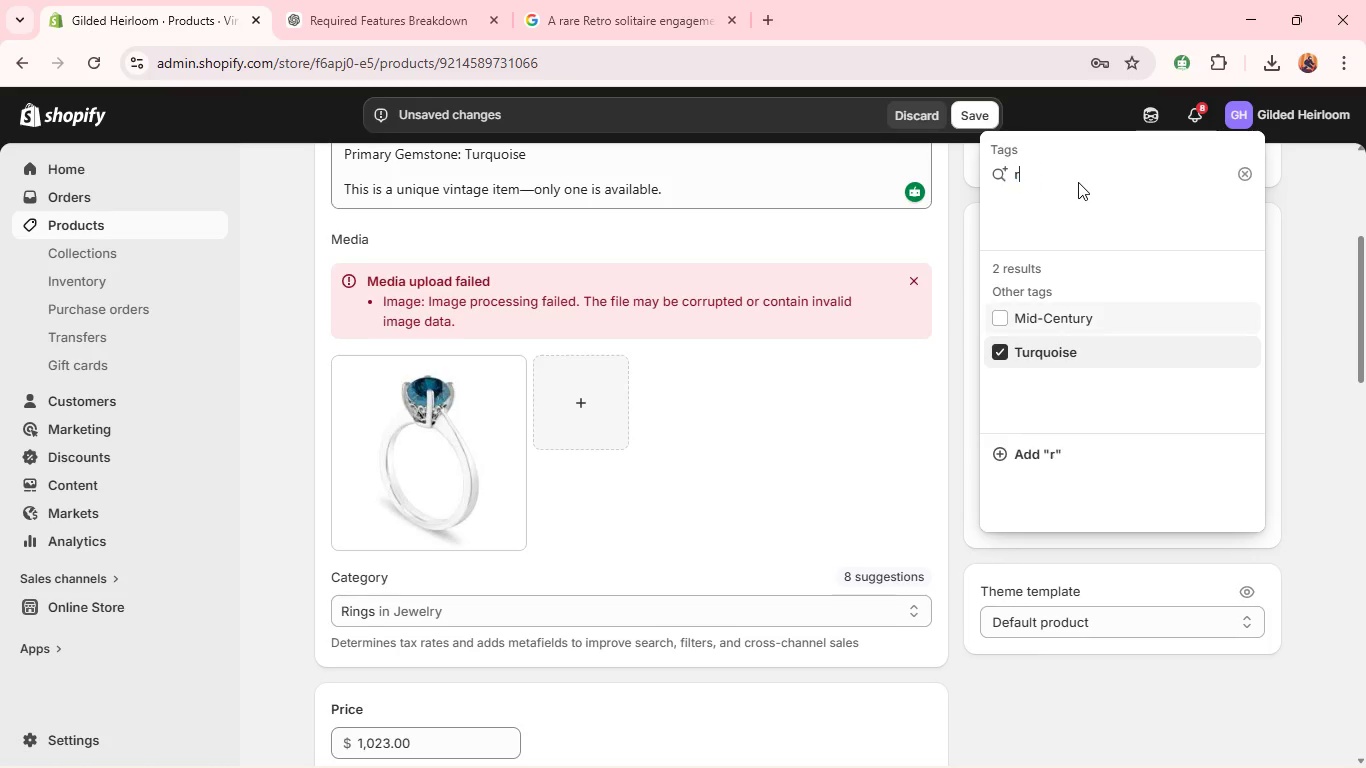 
type(ring)
 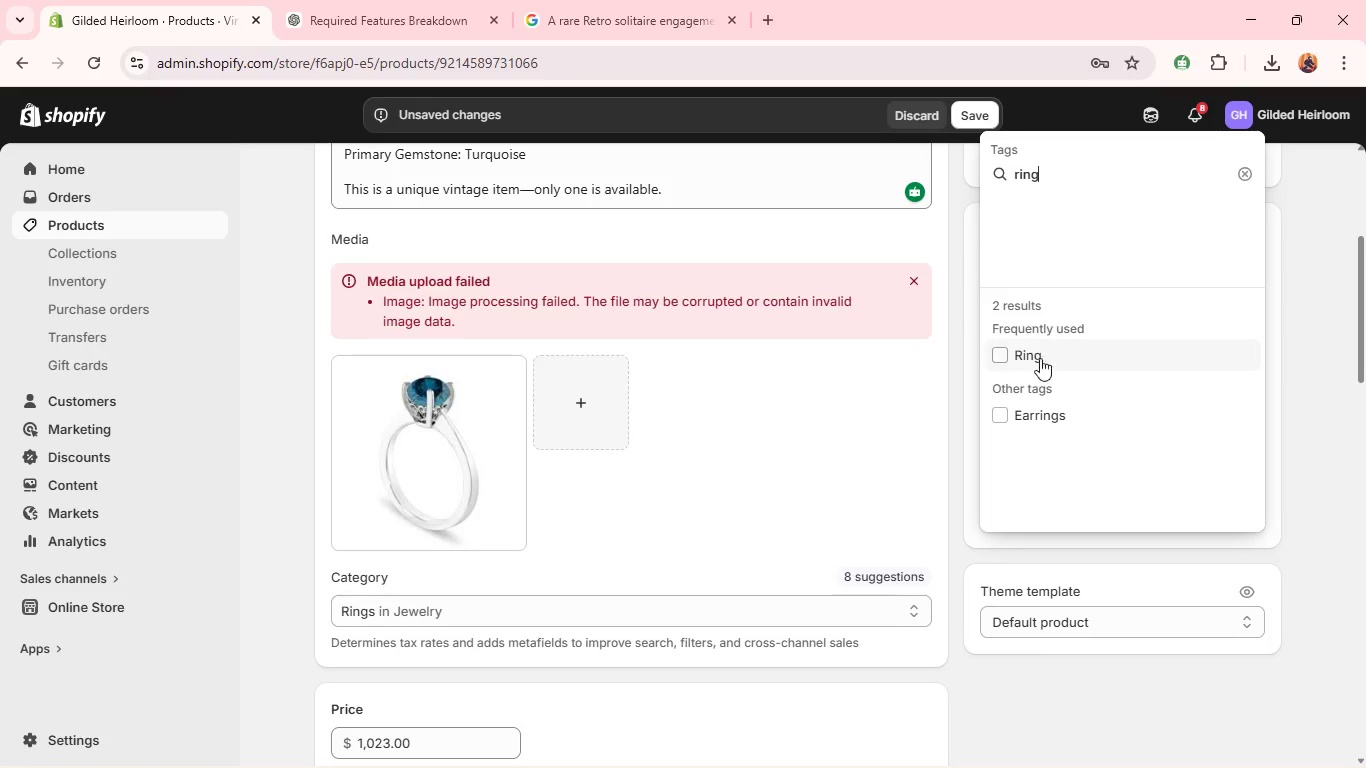 
left_click([1038, 362])
 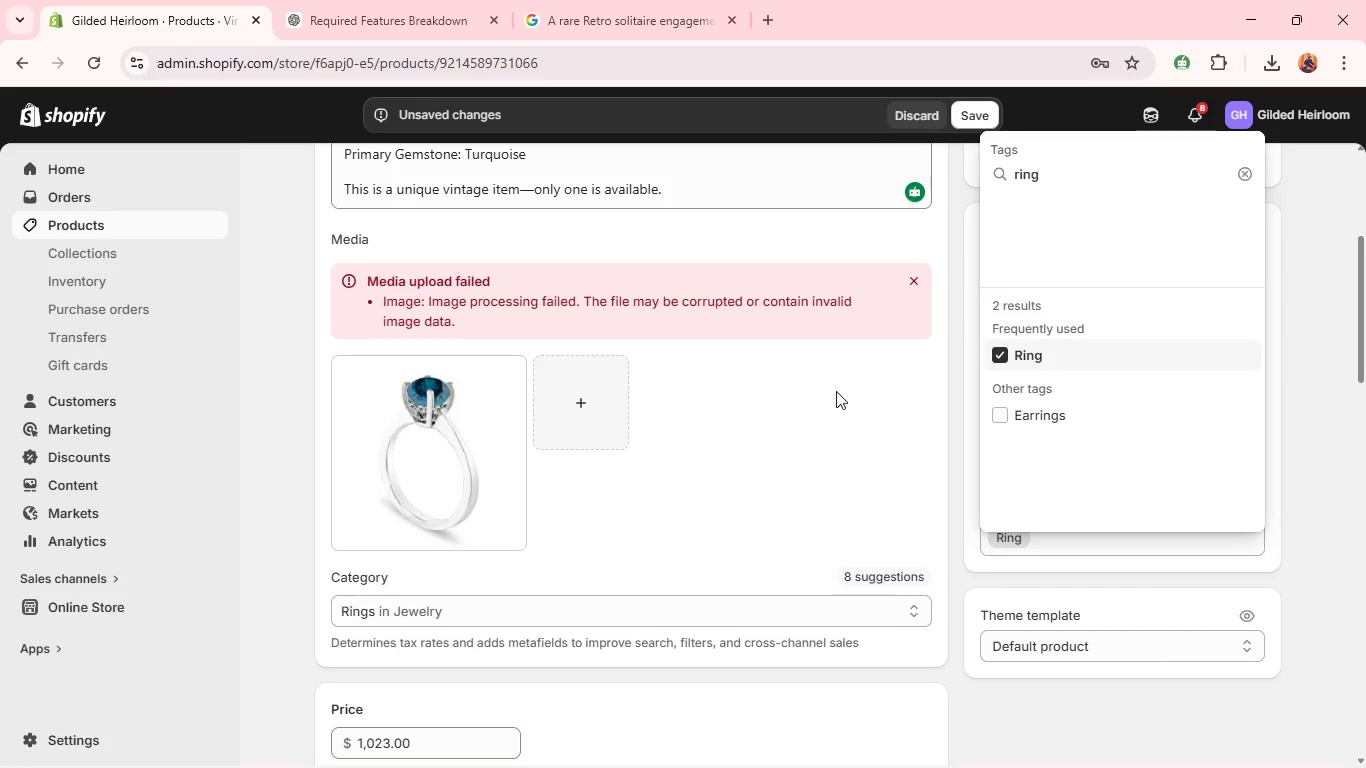 
left_click([836, 391])
 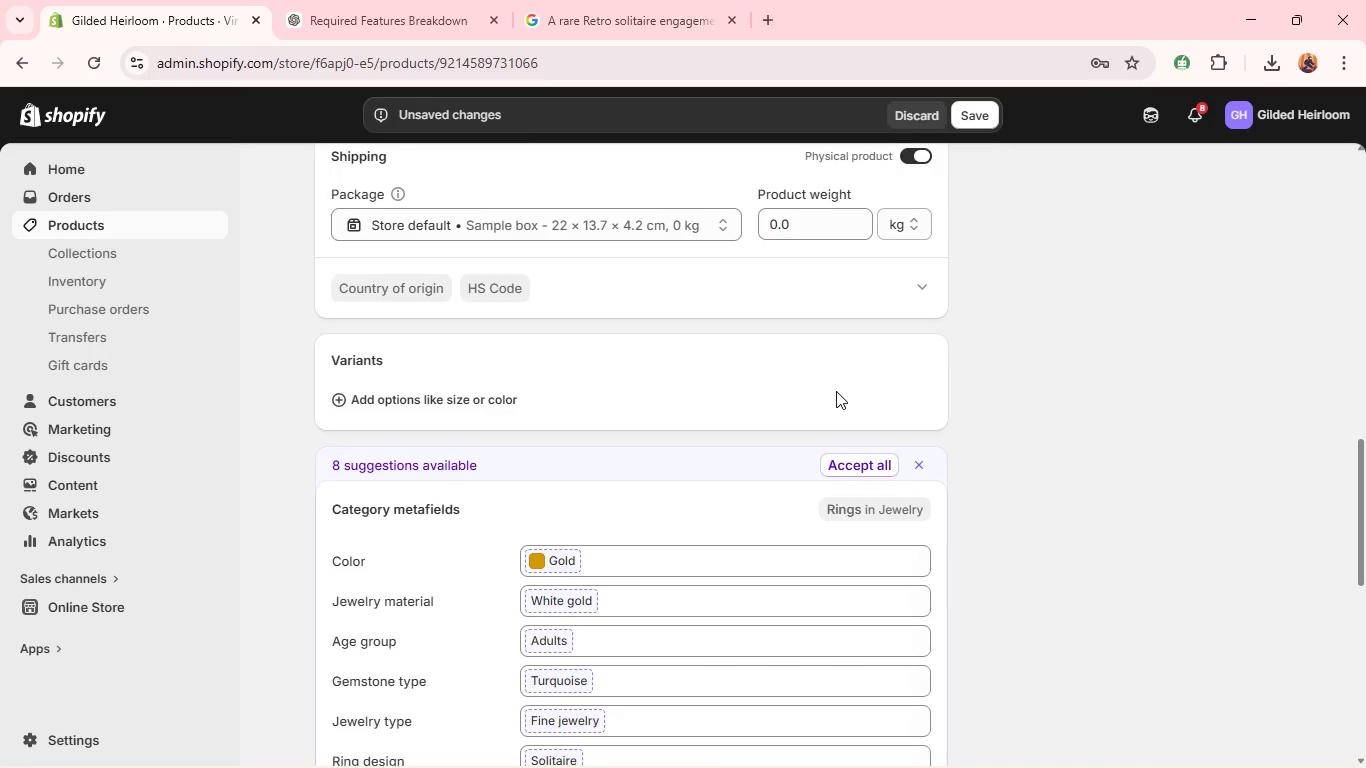 
wait(5.06)
 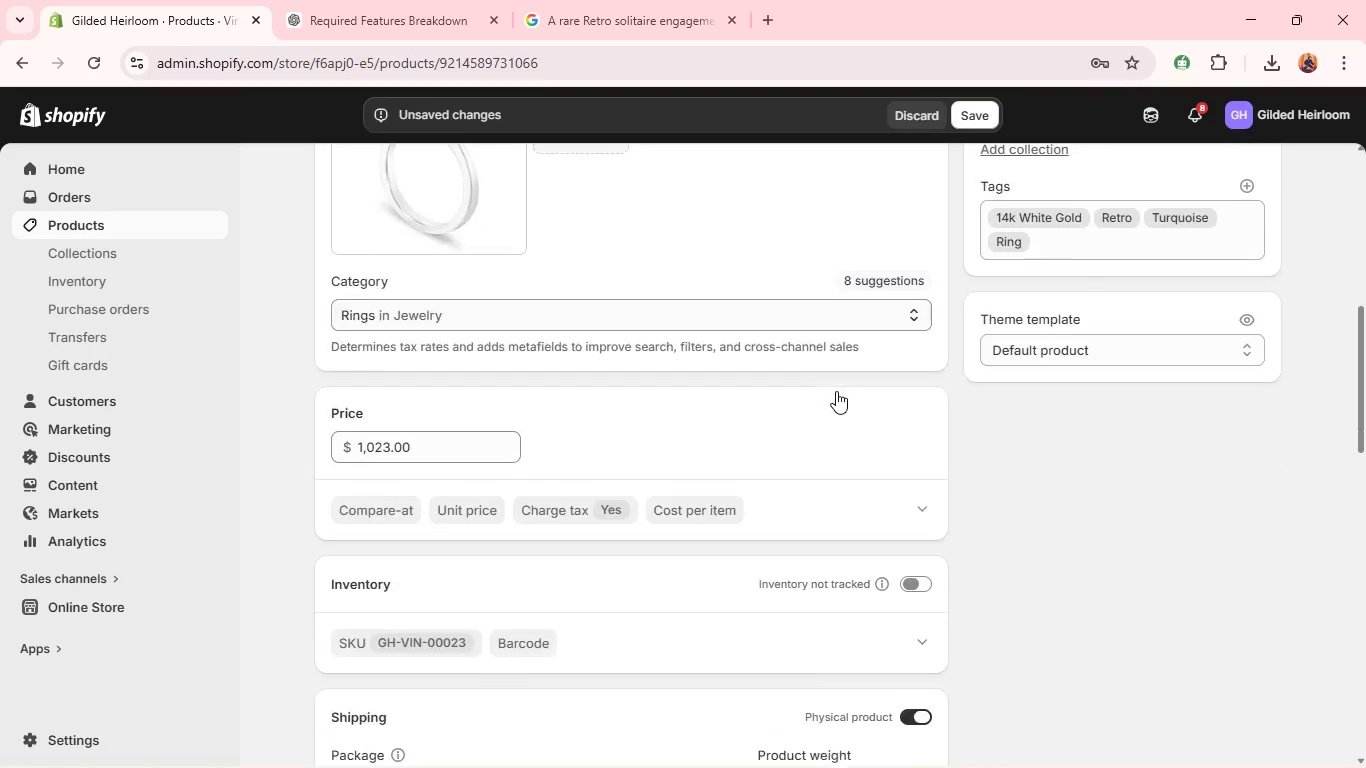 
left_click([449, 394])
 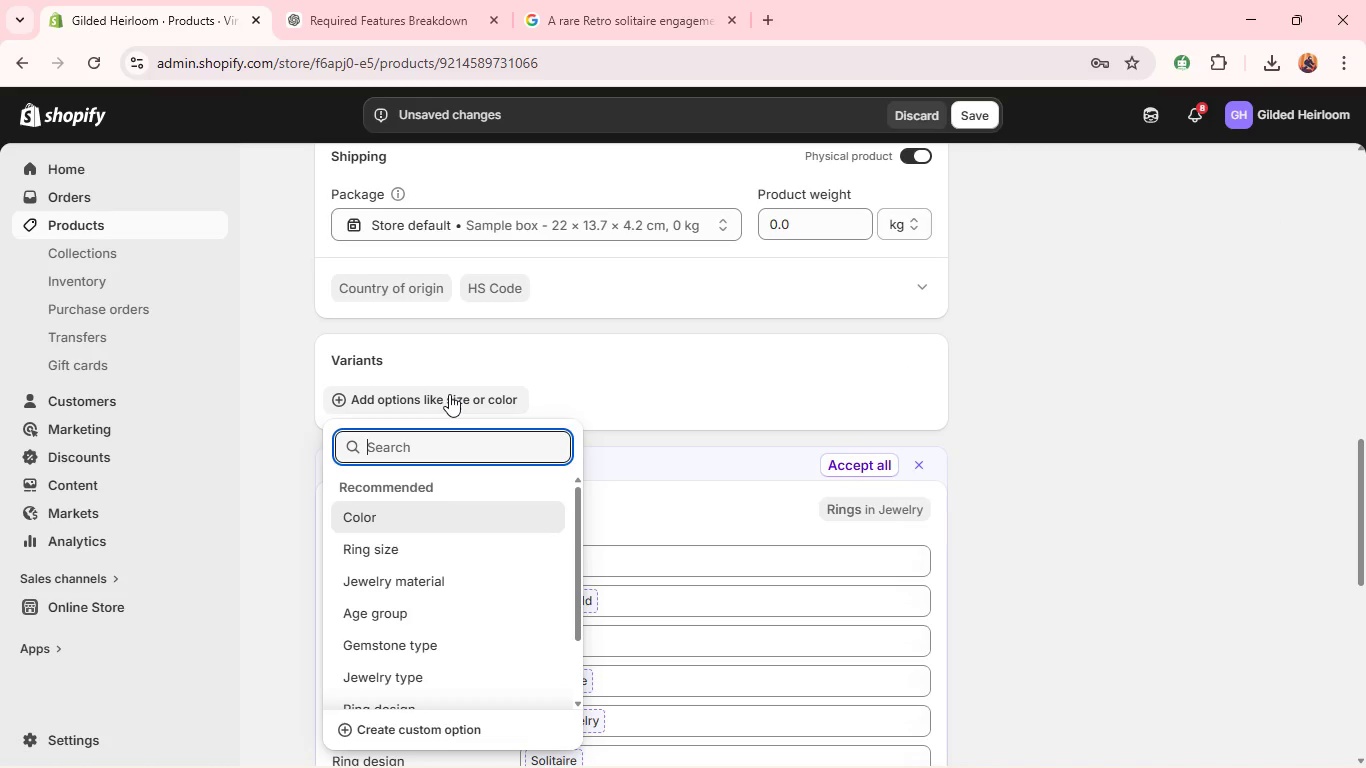 
type(Ma)
 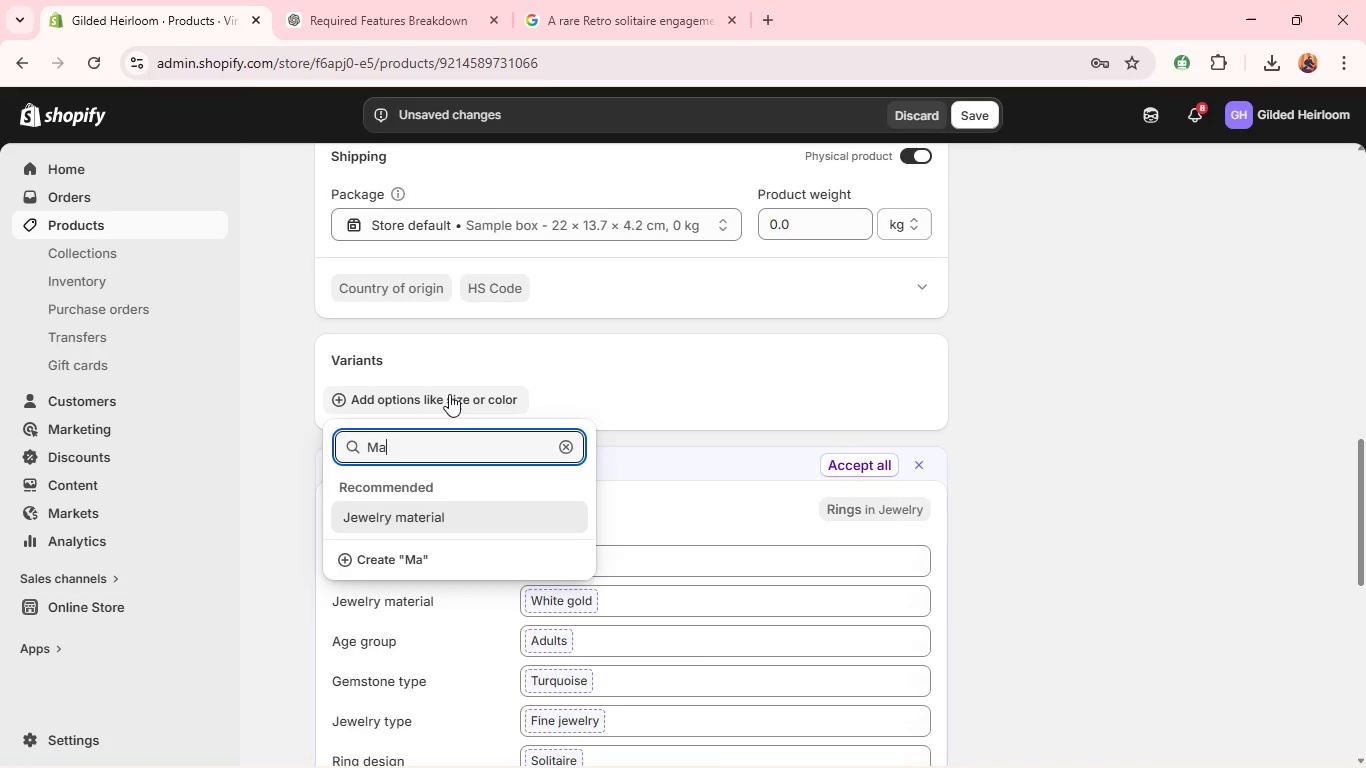 
type(terial)
 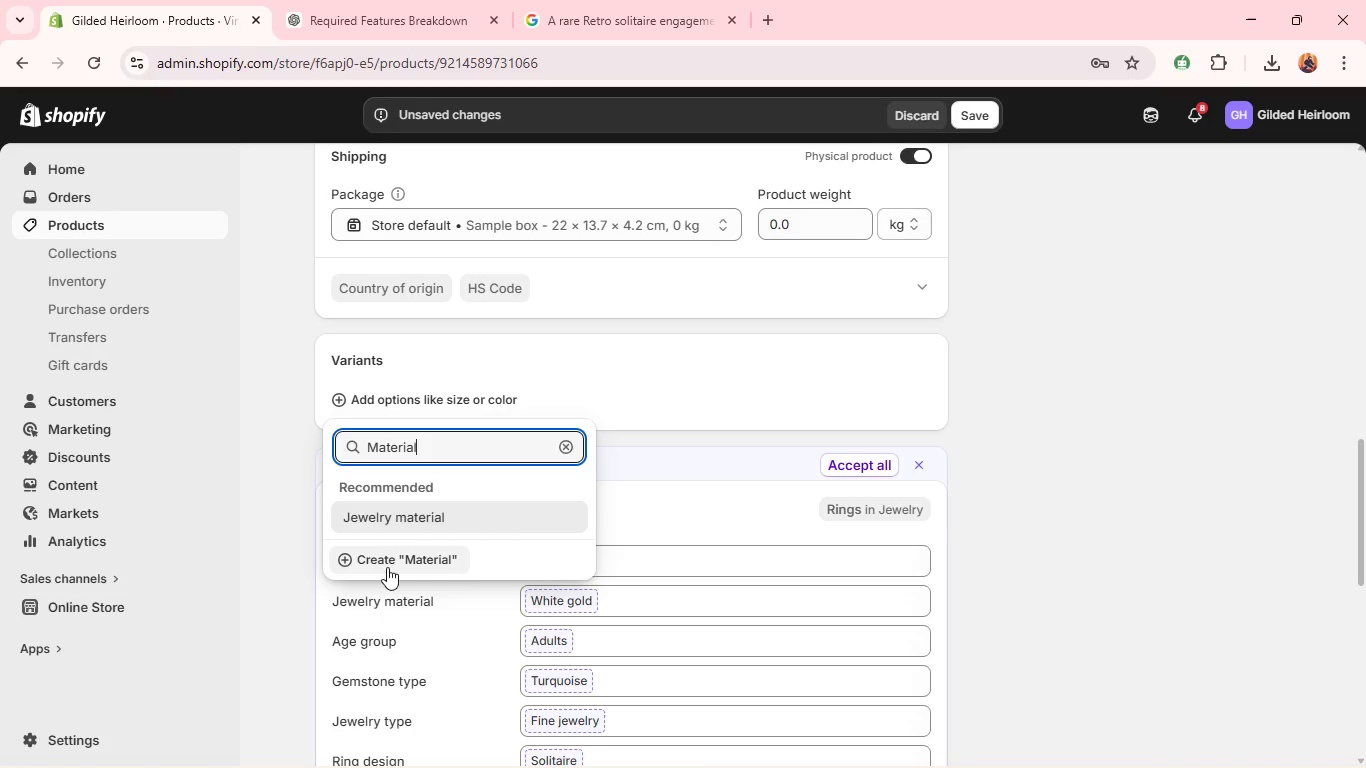 
left_click([384, 568])
 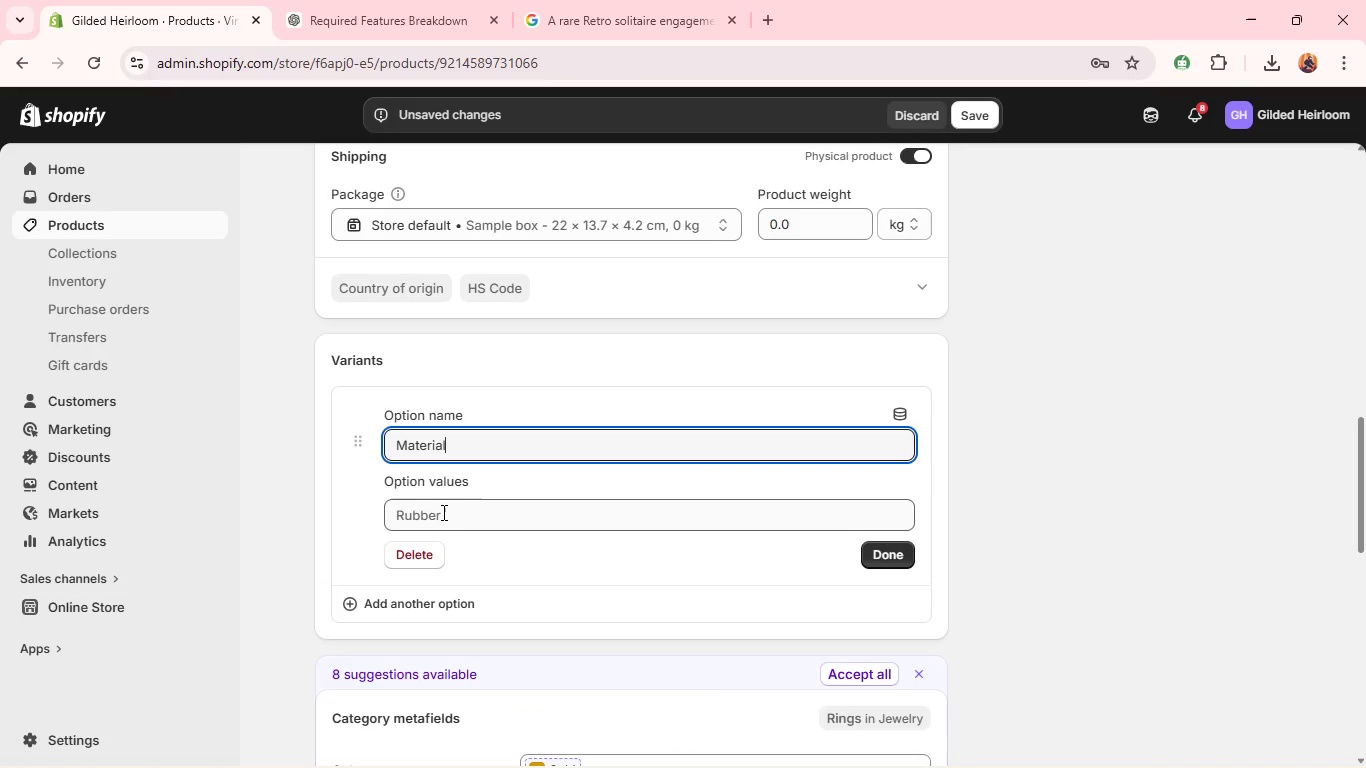 
left_click([454, 508])
 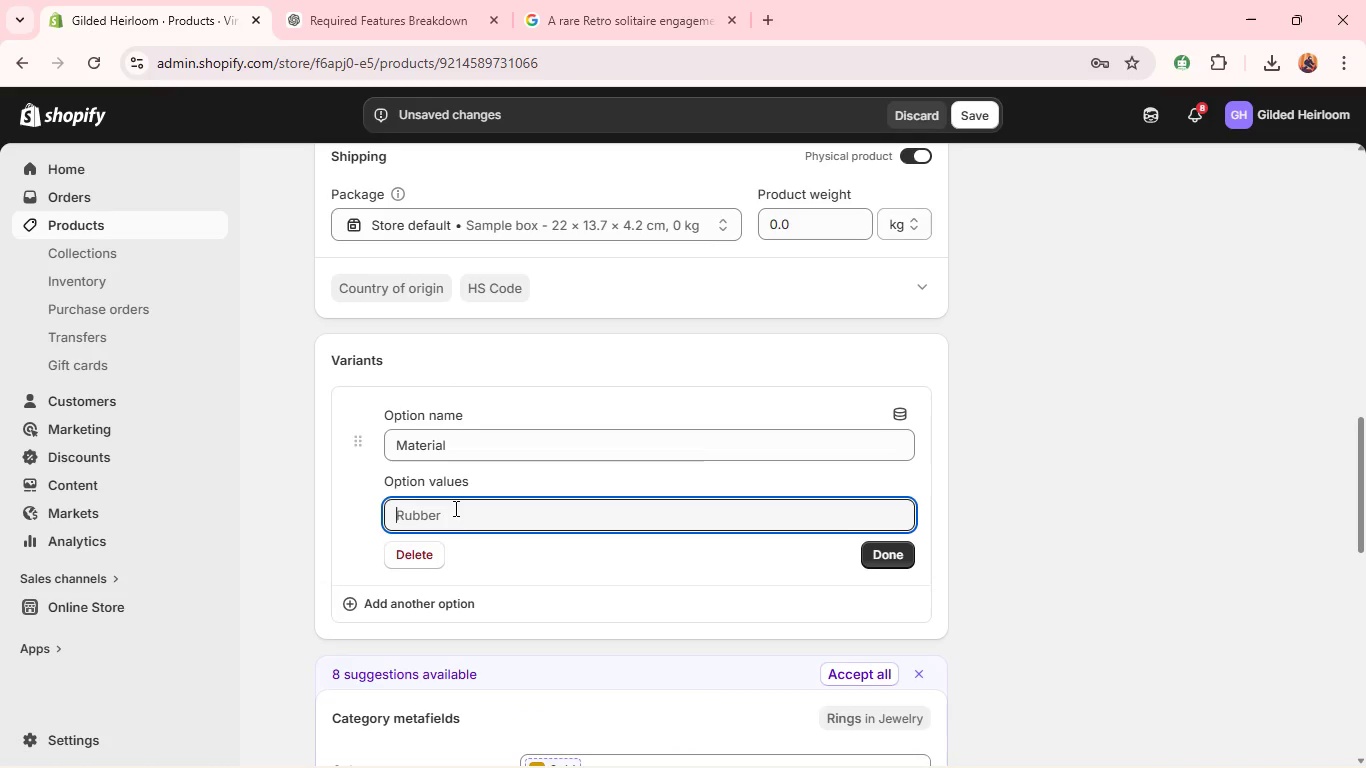 
hold_key(key=ShiftLeft, duration=0.75)
 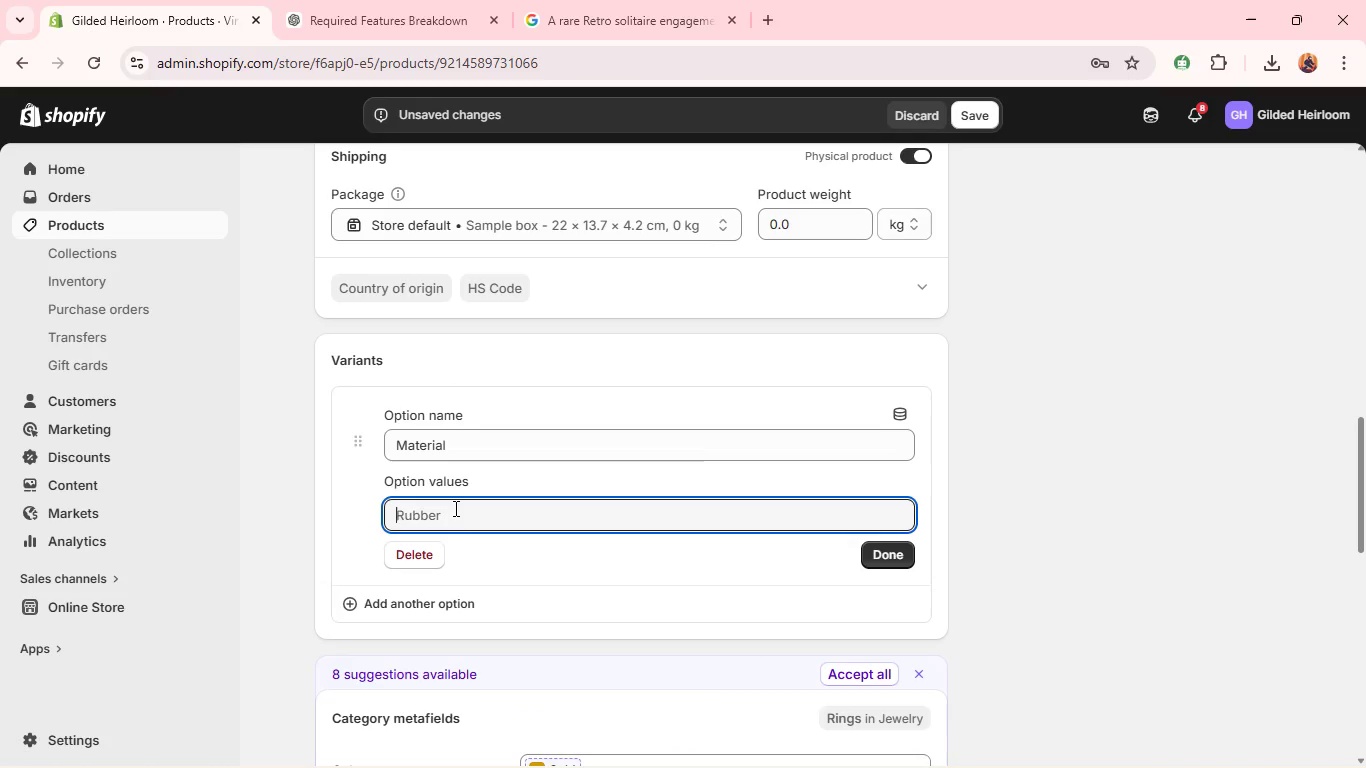 
type(14k White)
 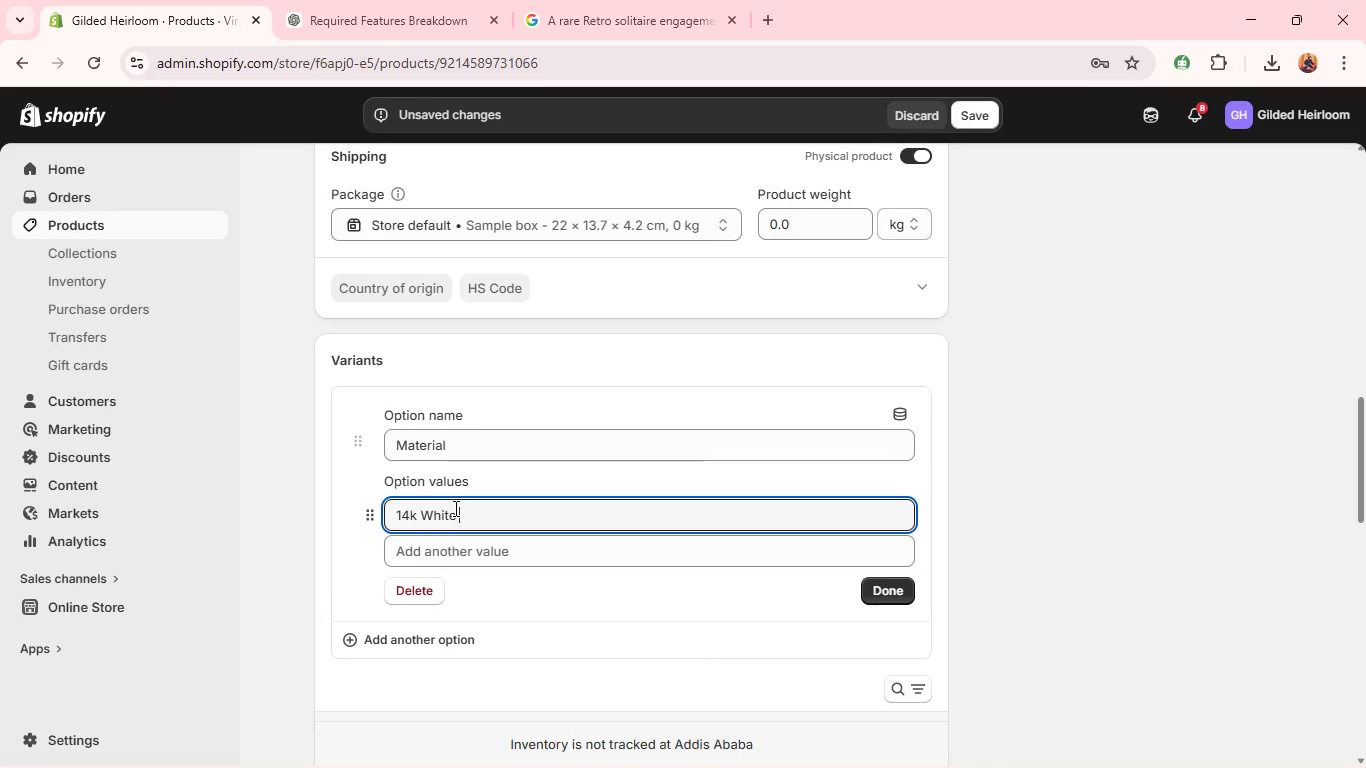 
 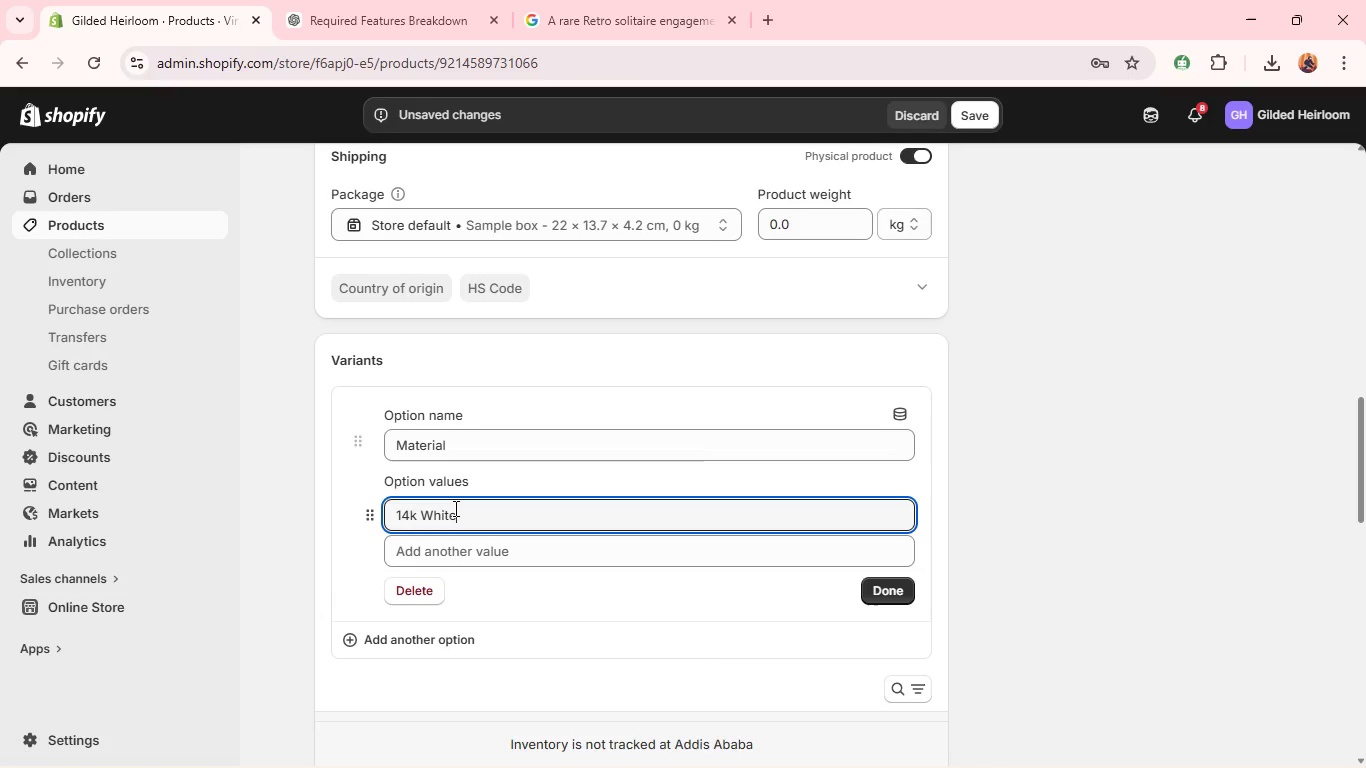 
type( GOld)
key(Backspace)
key(Backspace)
key(Backspace)
 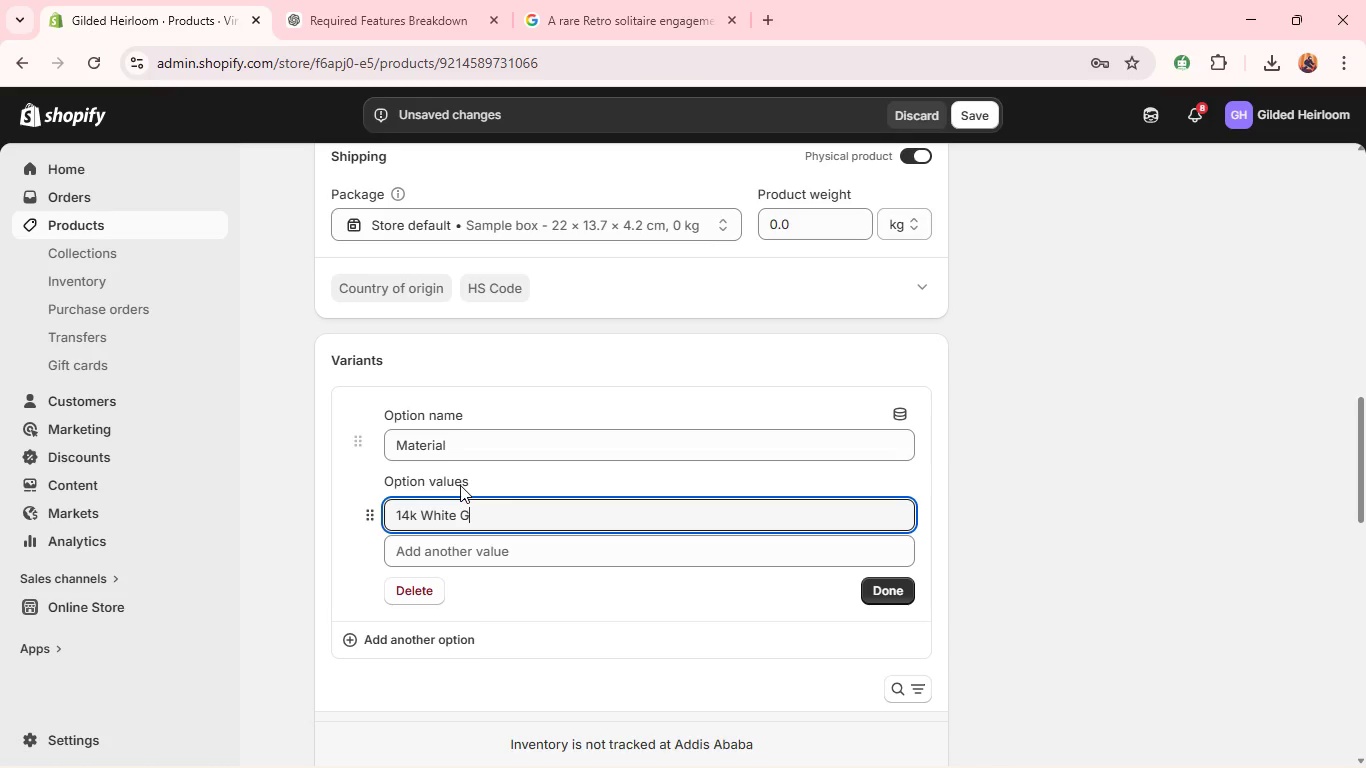 
type(old)
 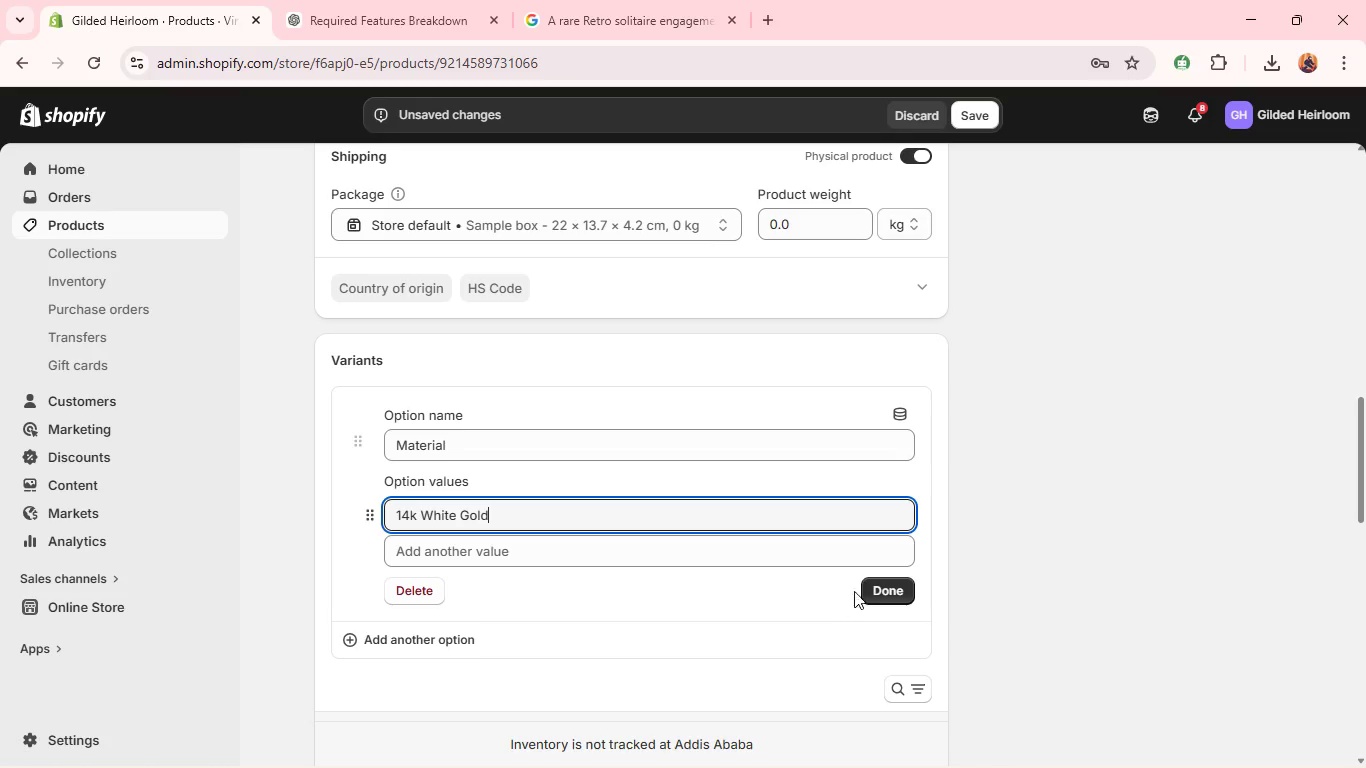 
left_click([887, 590])
 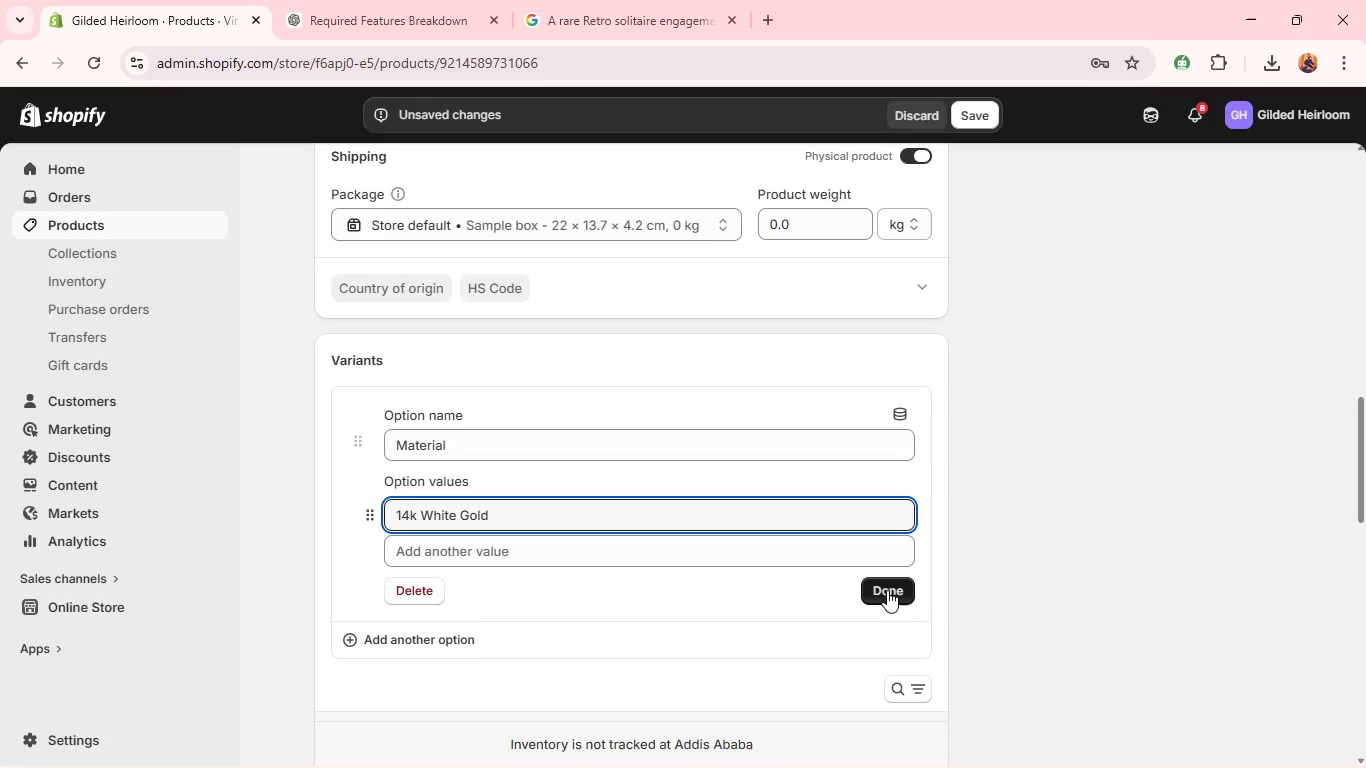 
mouse_move([662, 513])
 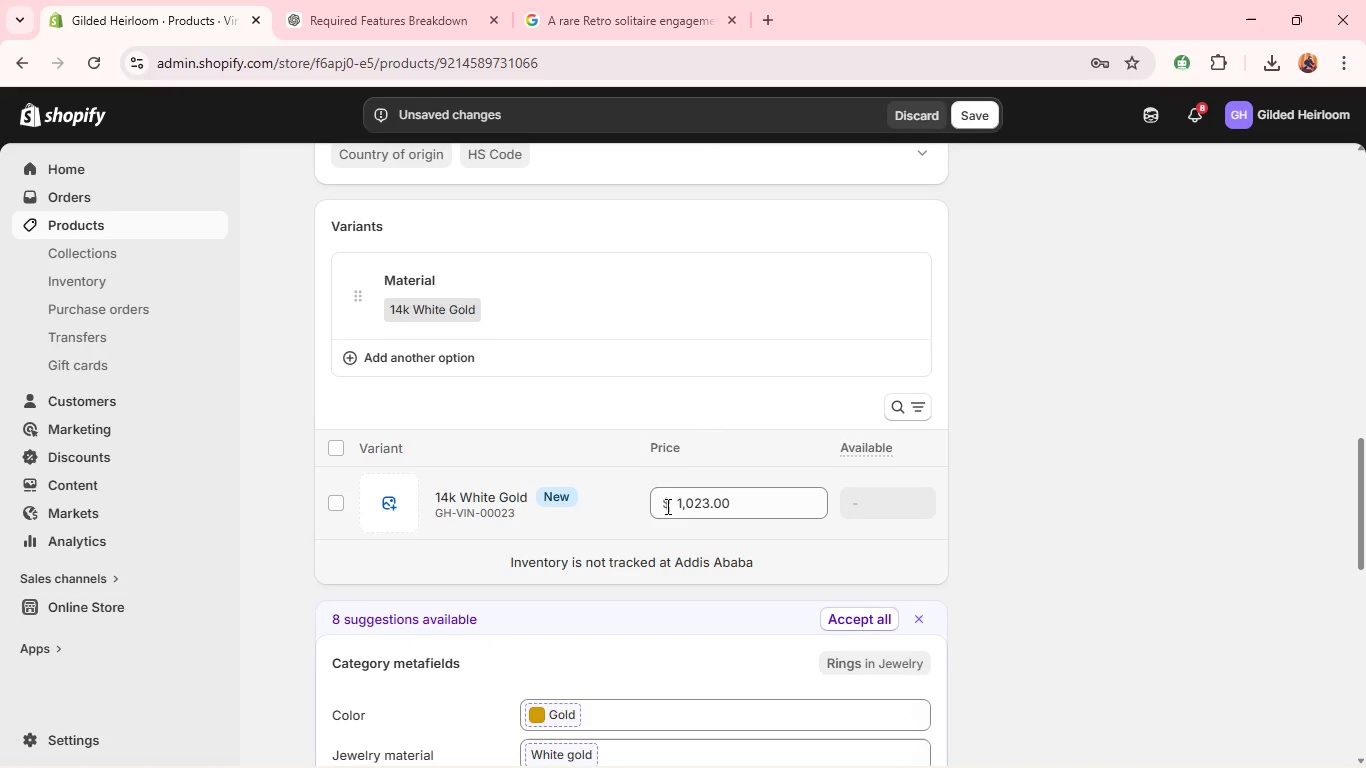 
double_click([666, 506])
 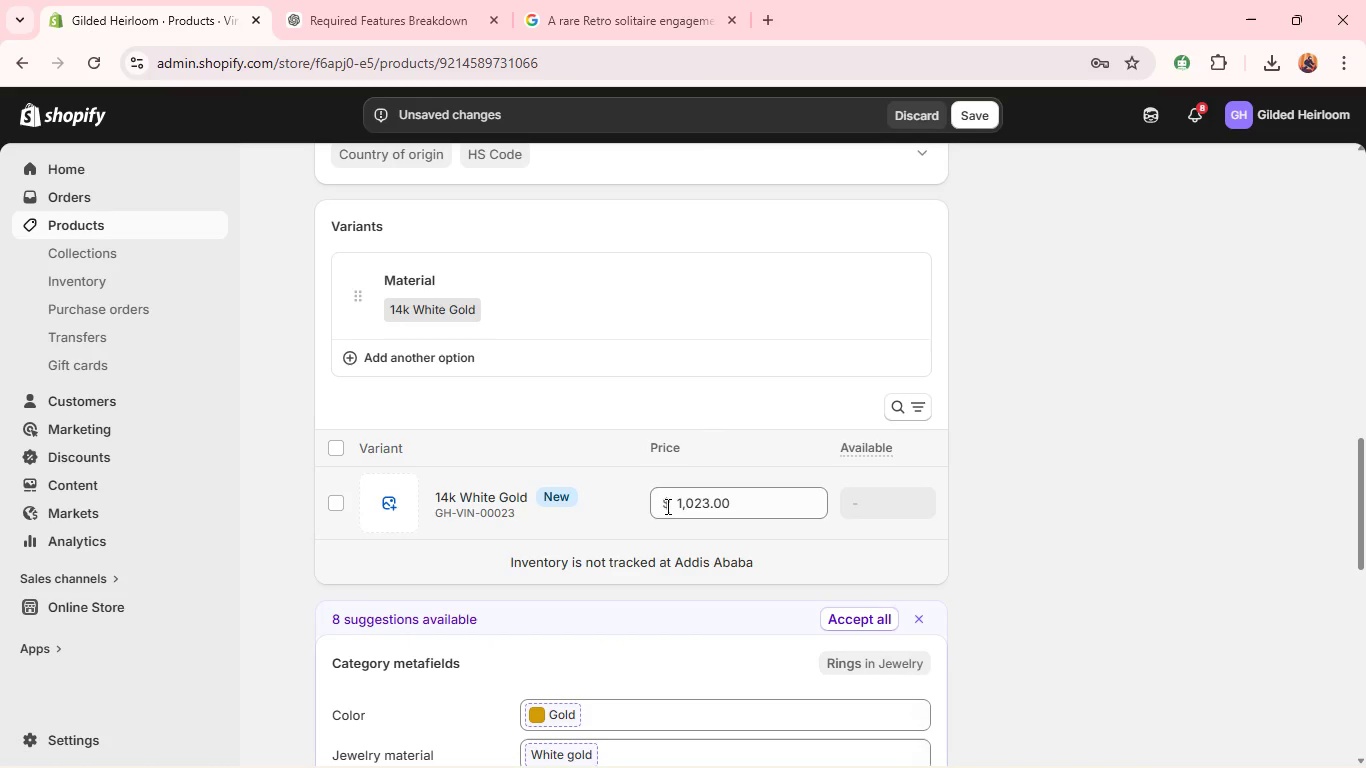 
type(16)
 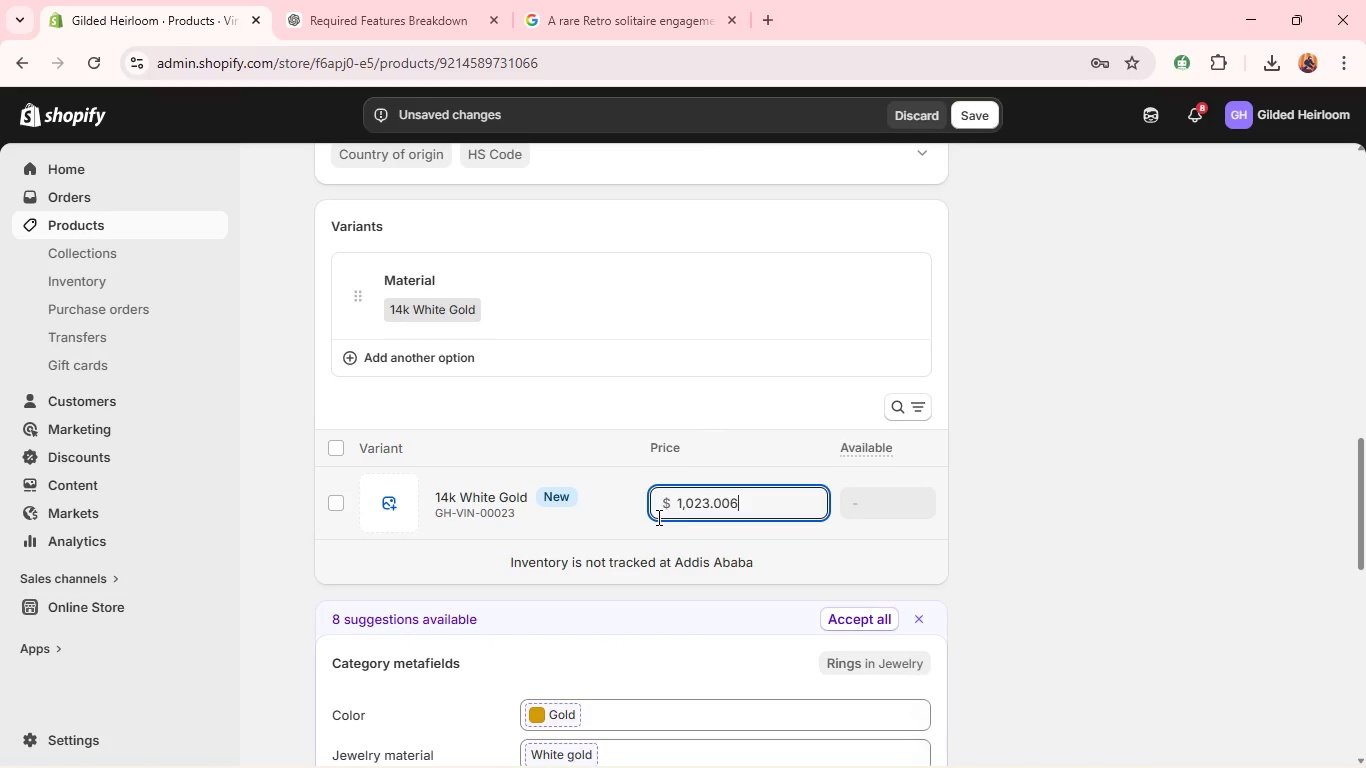 
double_click([657, 517])
 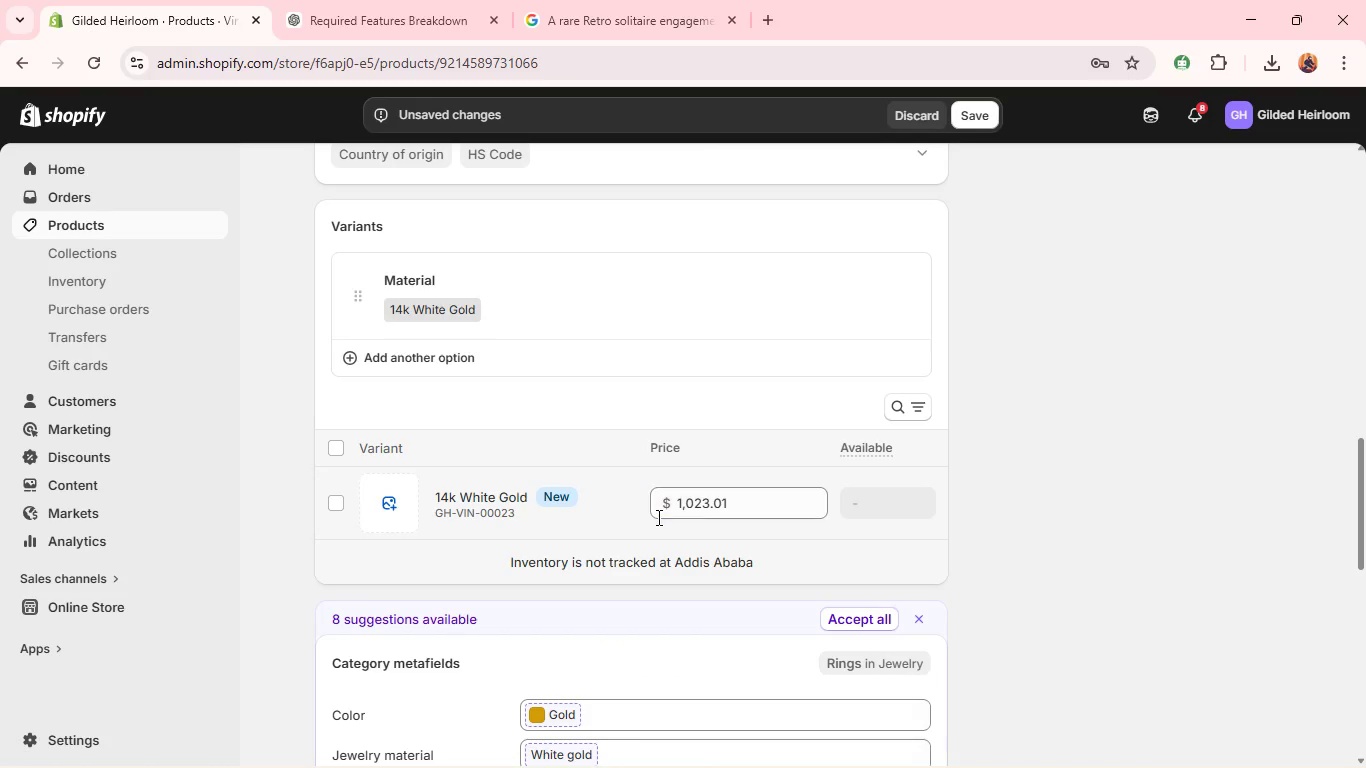 
triple_click([657, 517])
 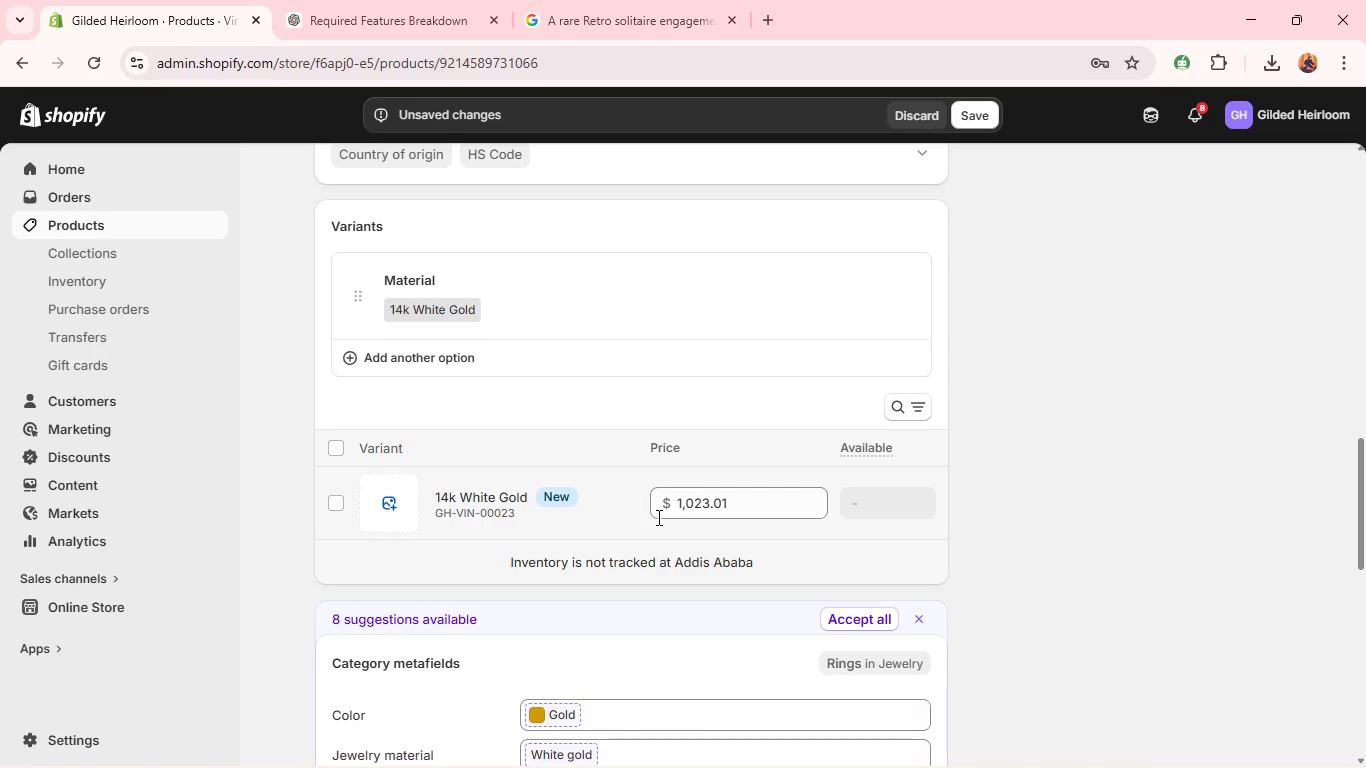 
type(1643)
 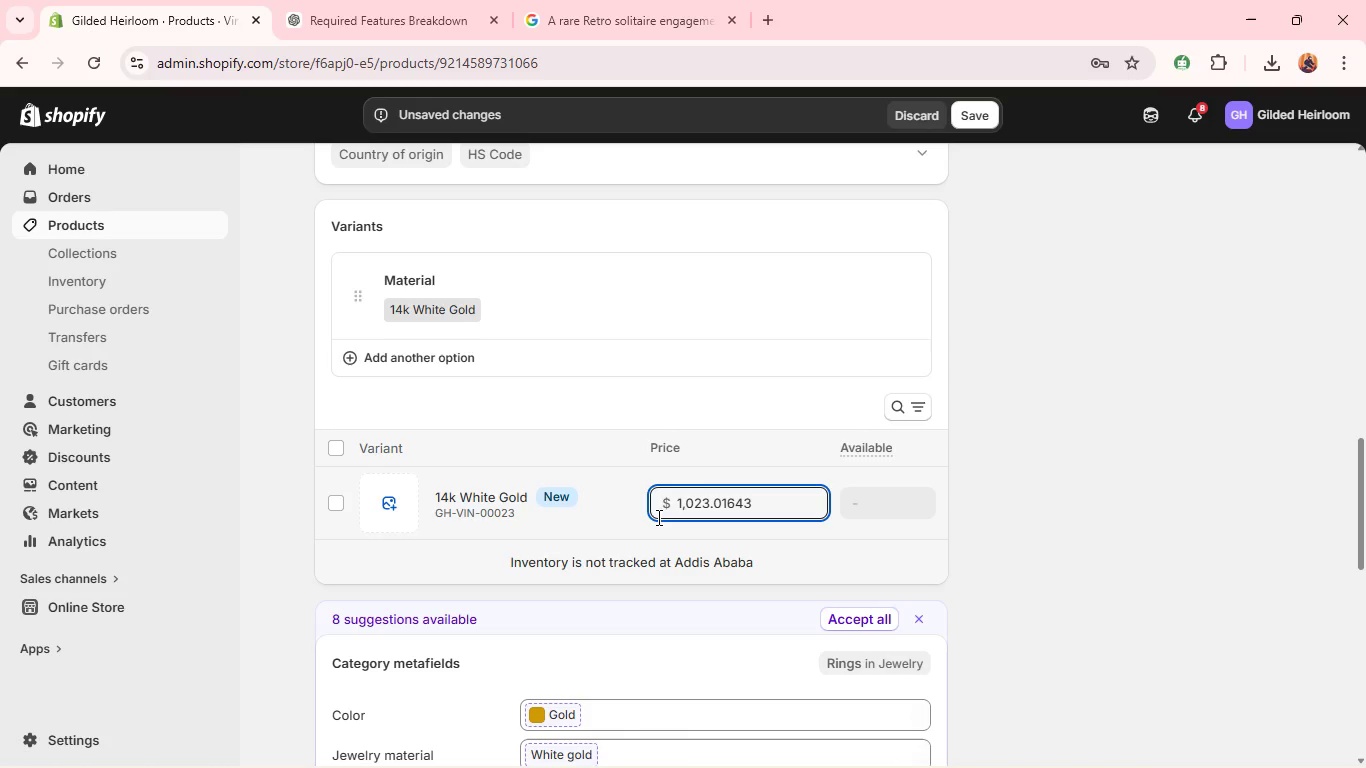 
double_click([657, 517])
 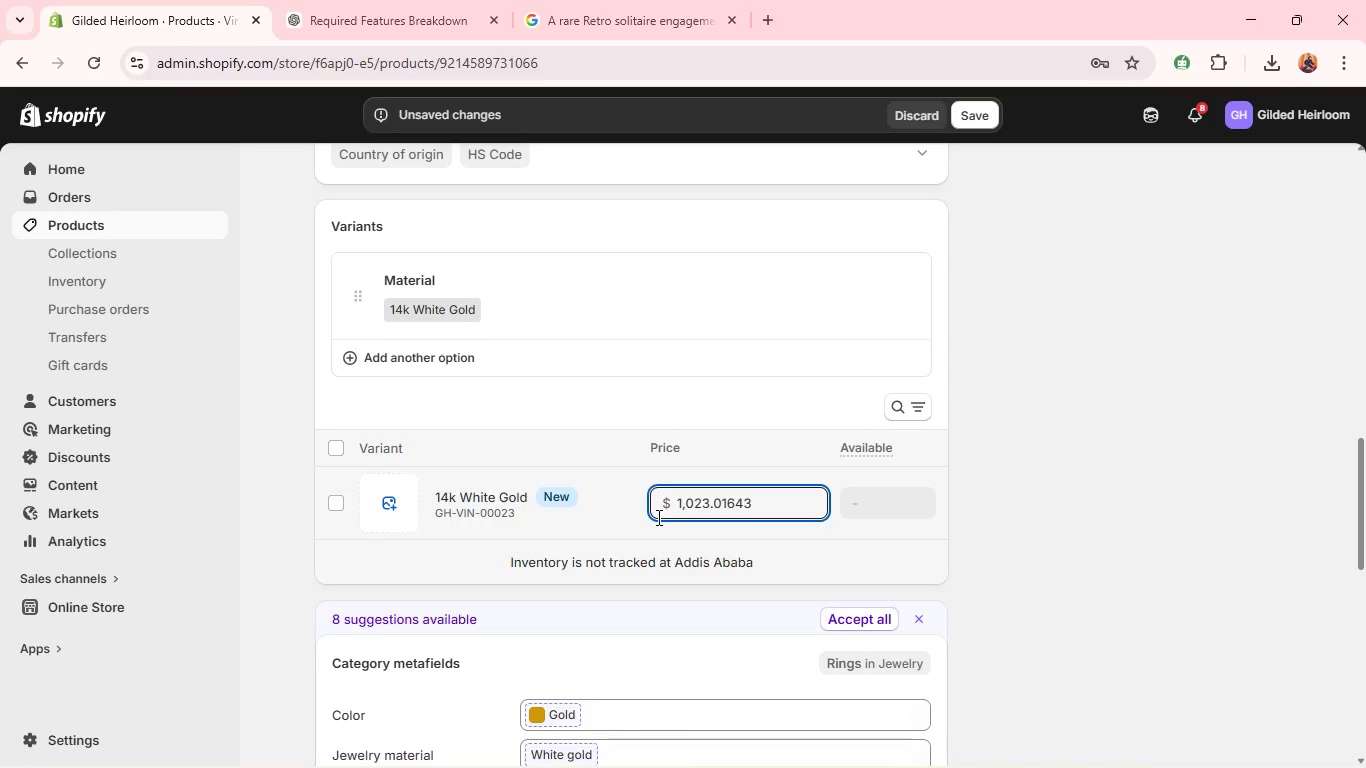 
triple_click([657, 517])
 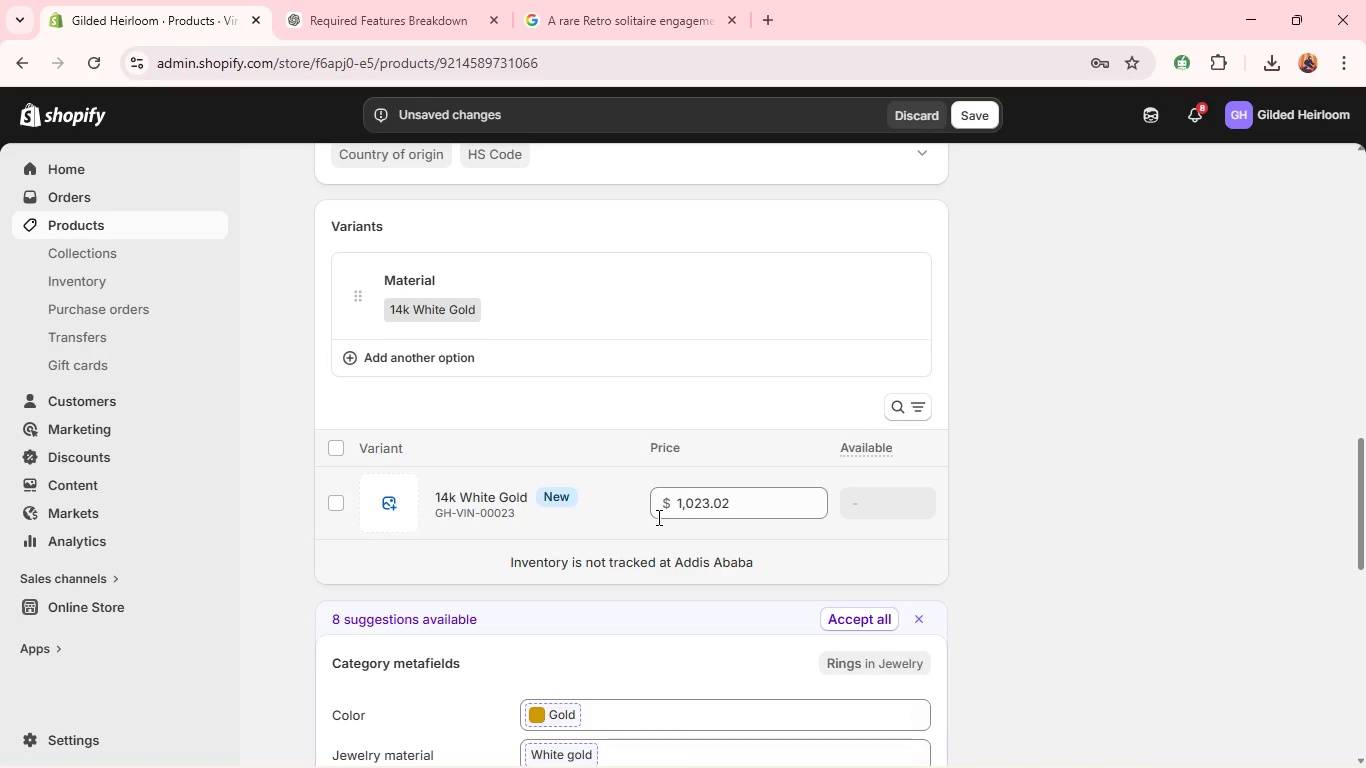 
key(1)
 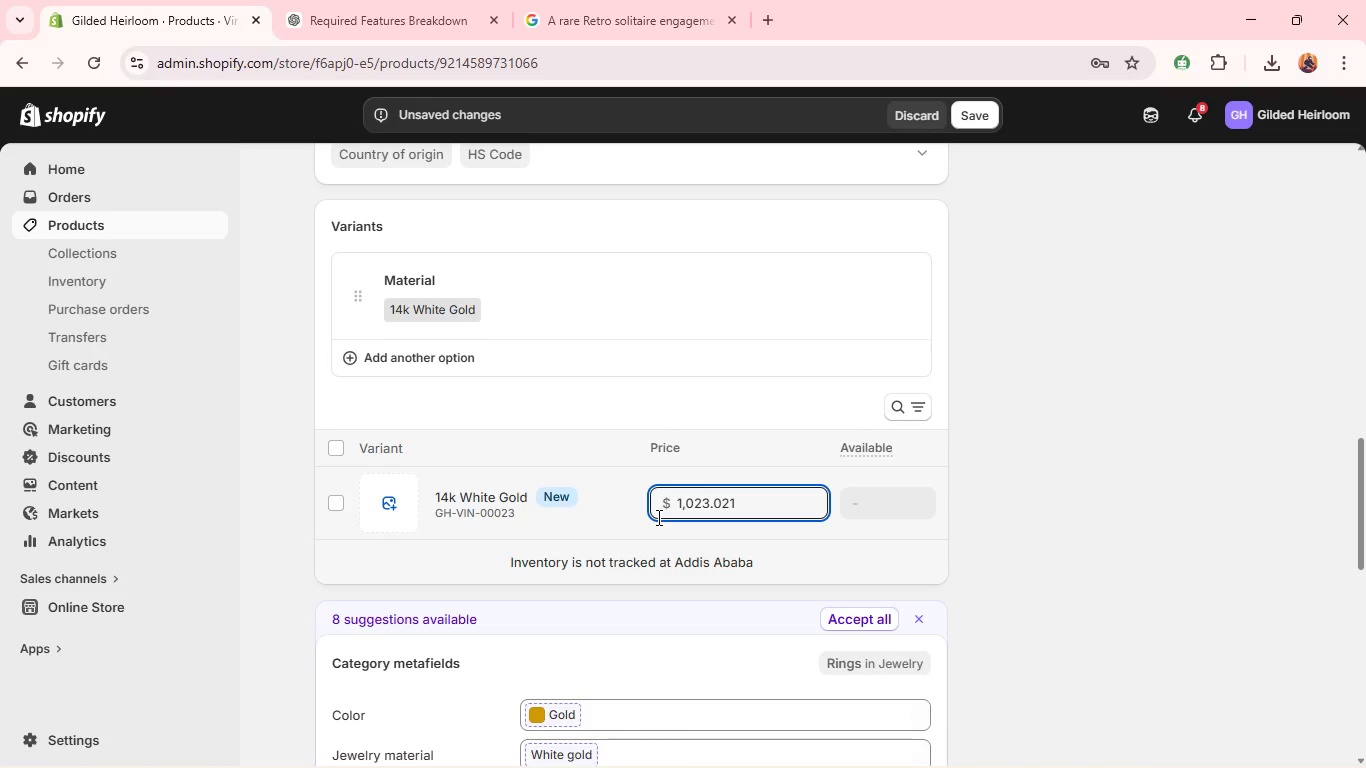 
double_click([657, 517])
 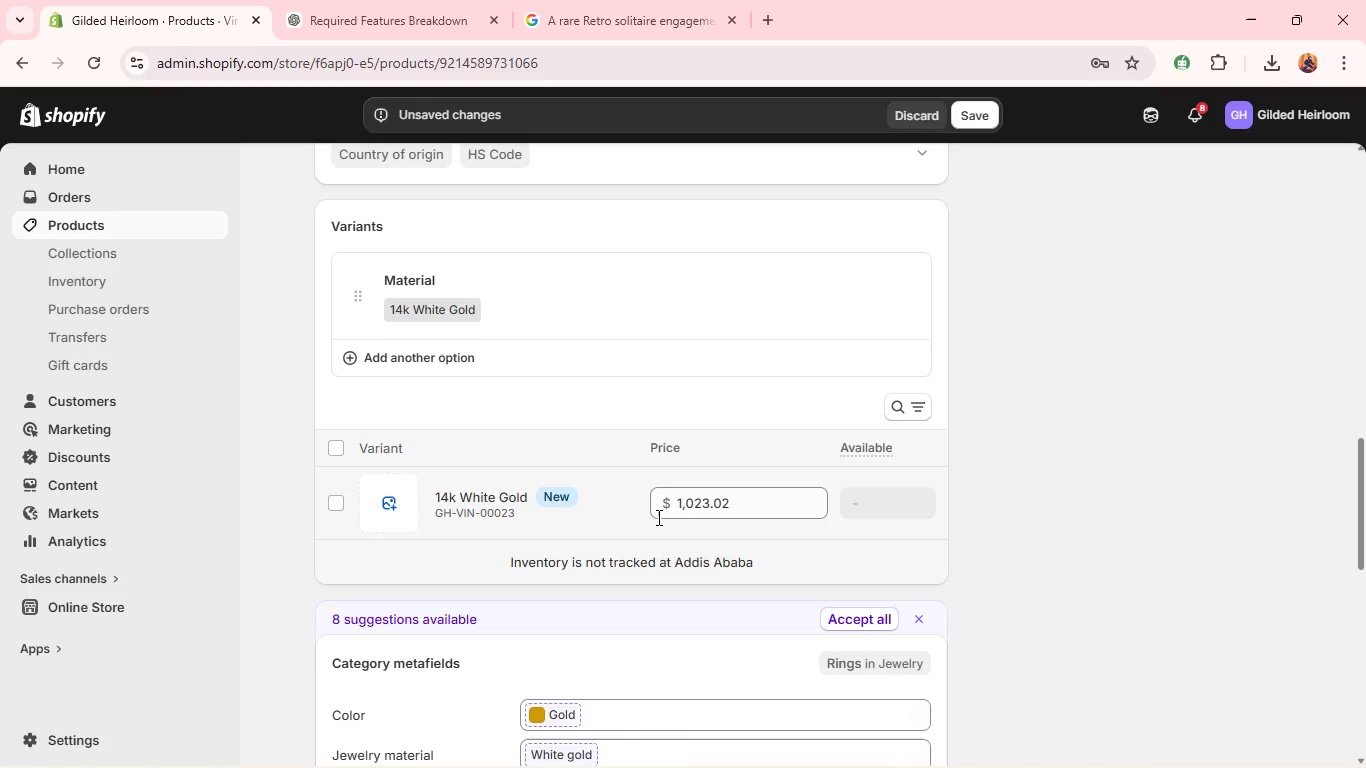 
triple_click([657, 517])
 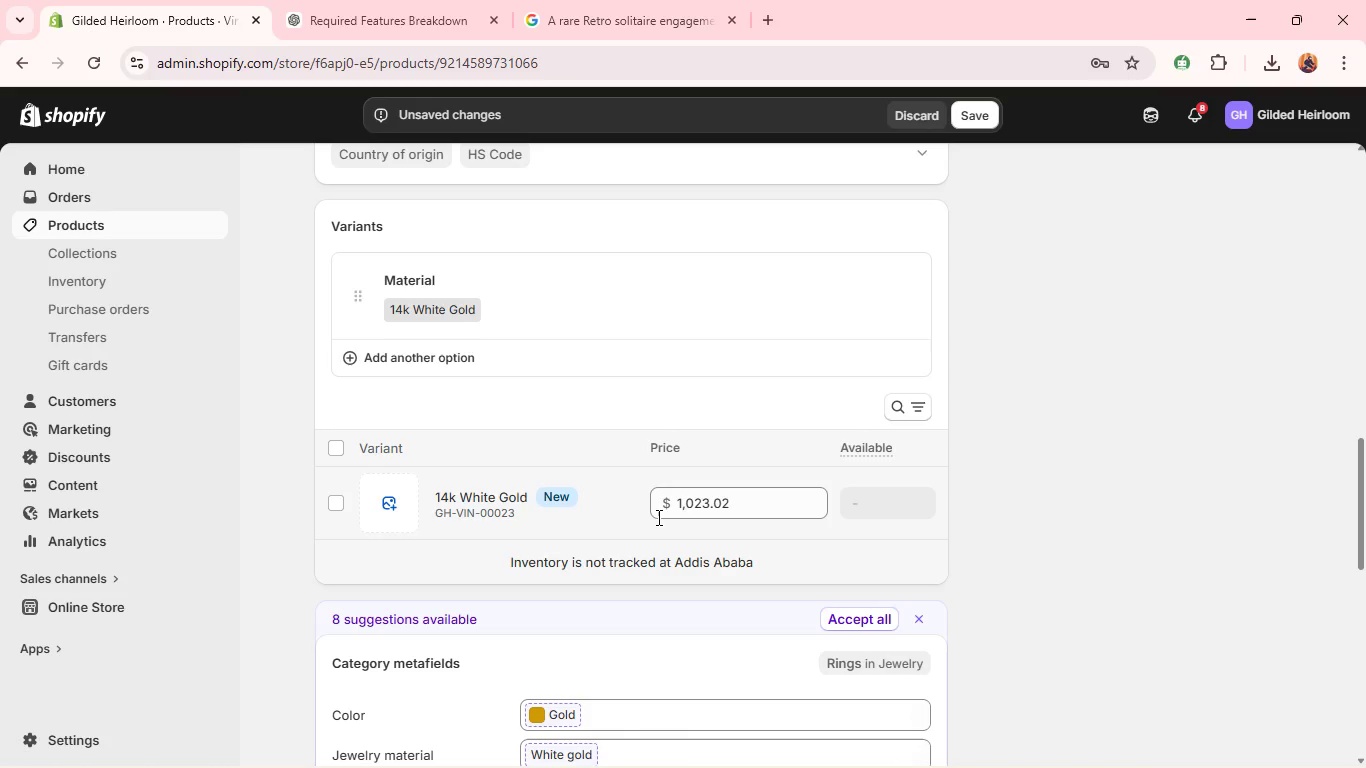 
triple_click([657, 517])
 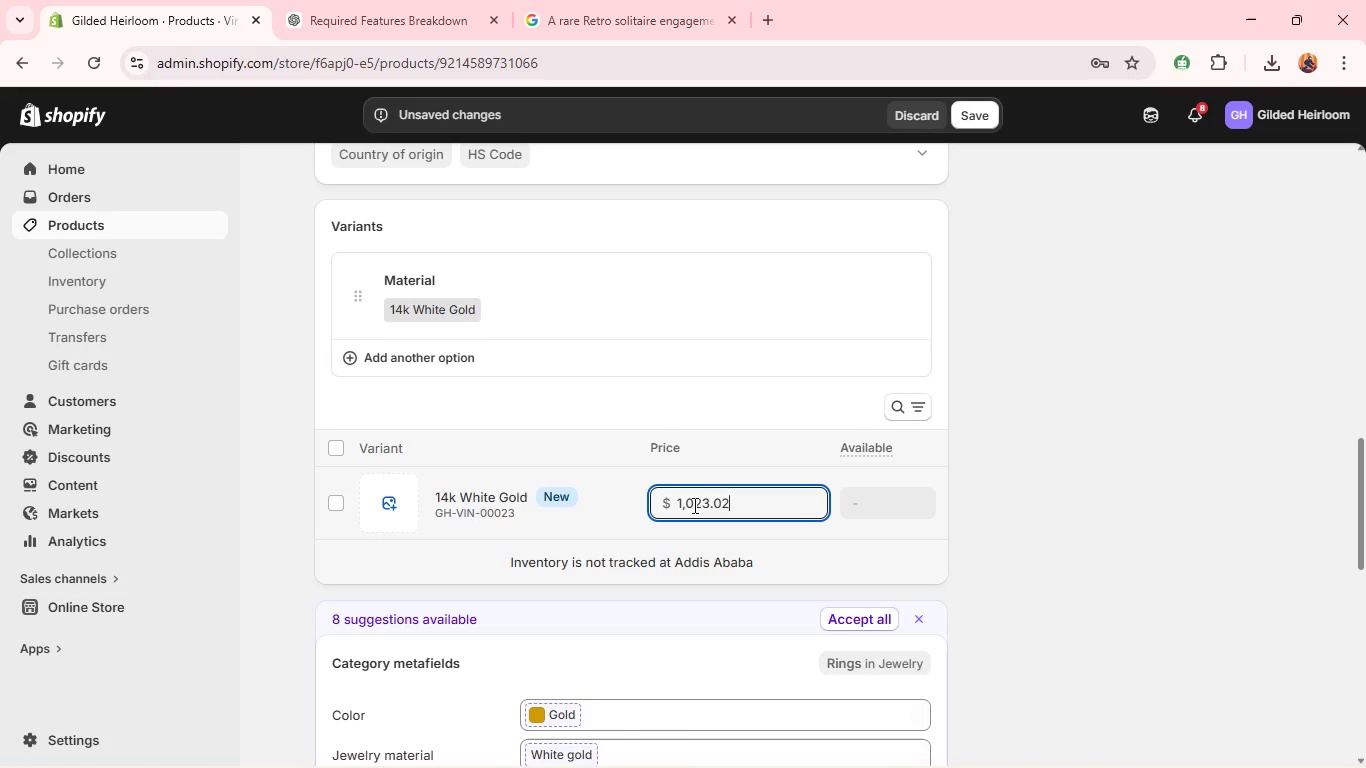 
double_click([693, 505])
 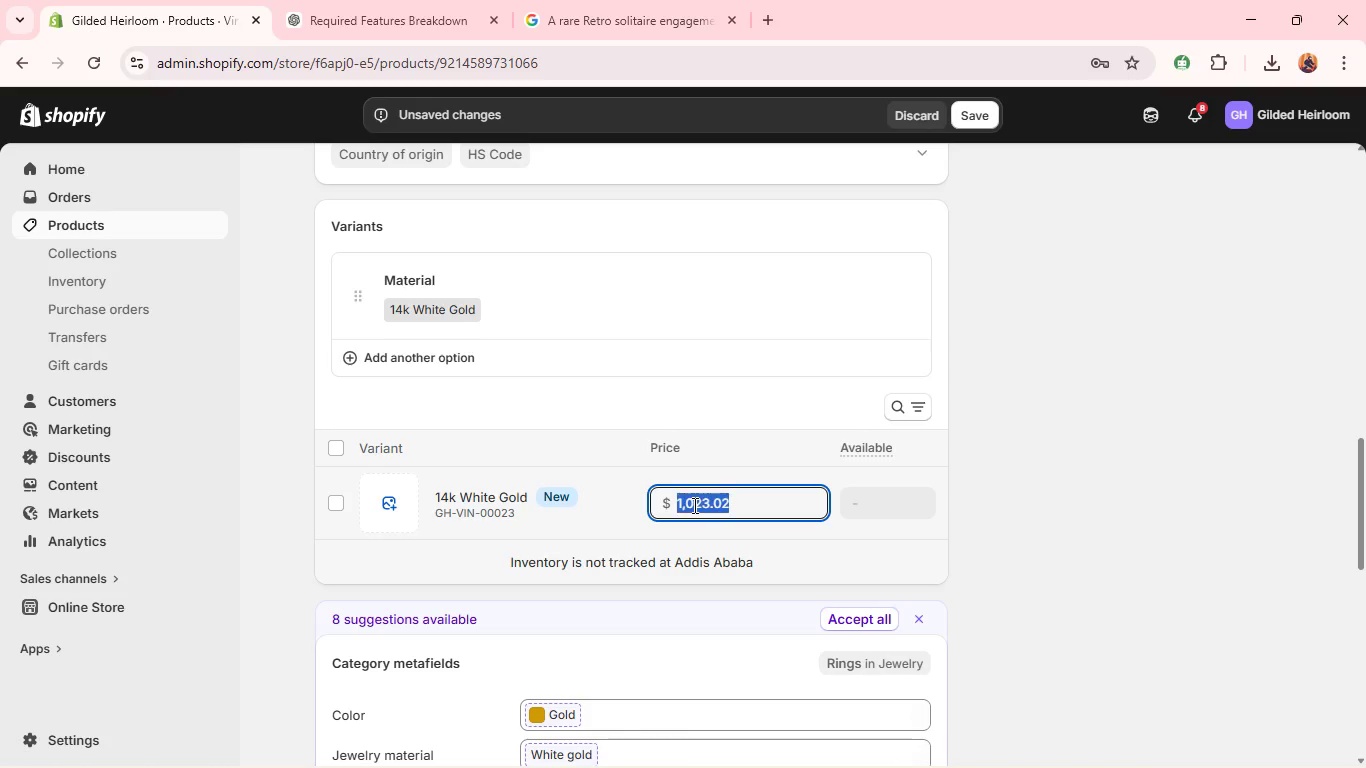 
triple_click([693, 505])
 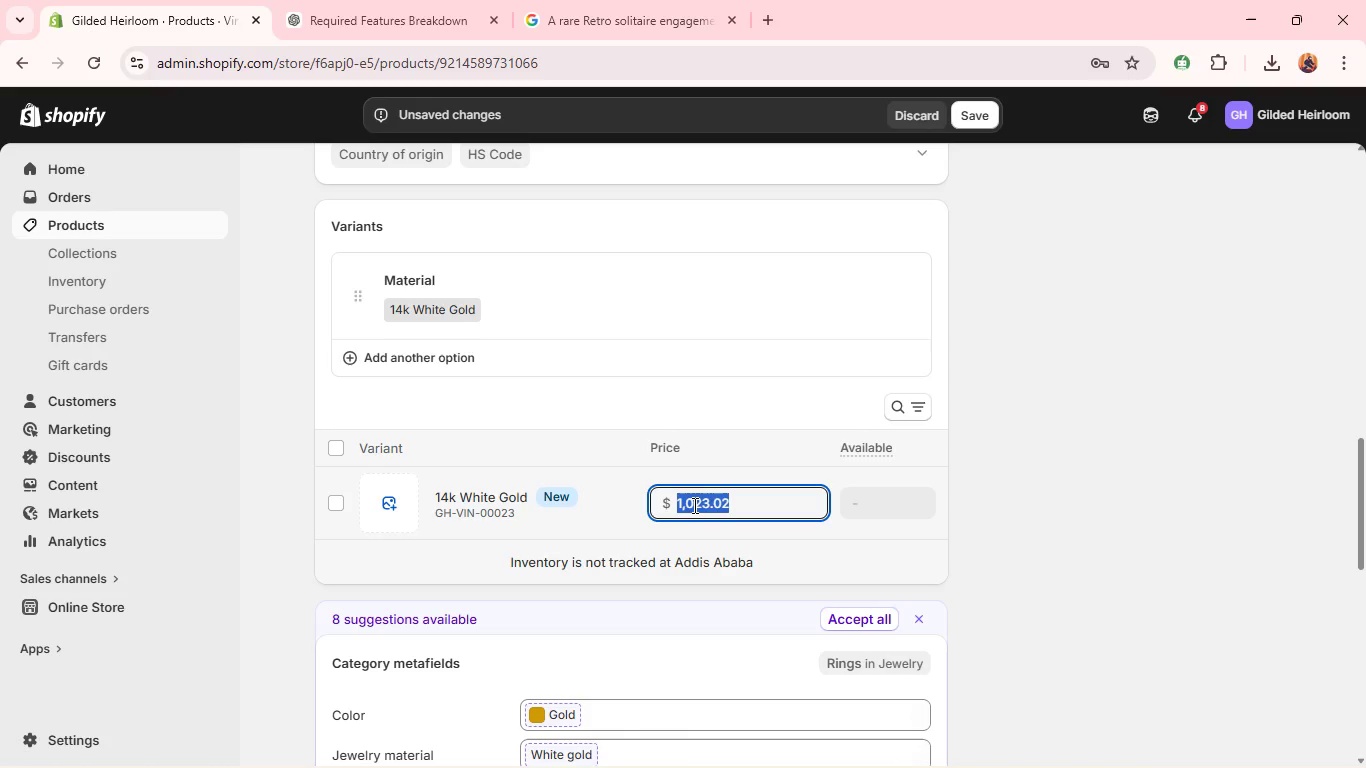 
type(1643.4)
 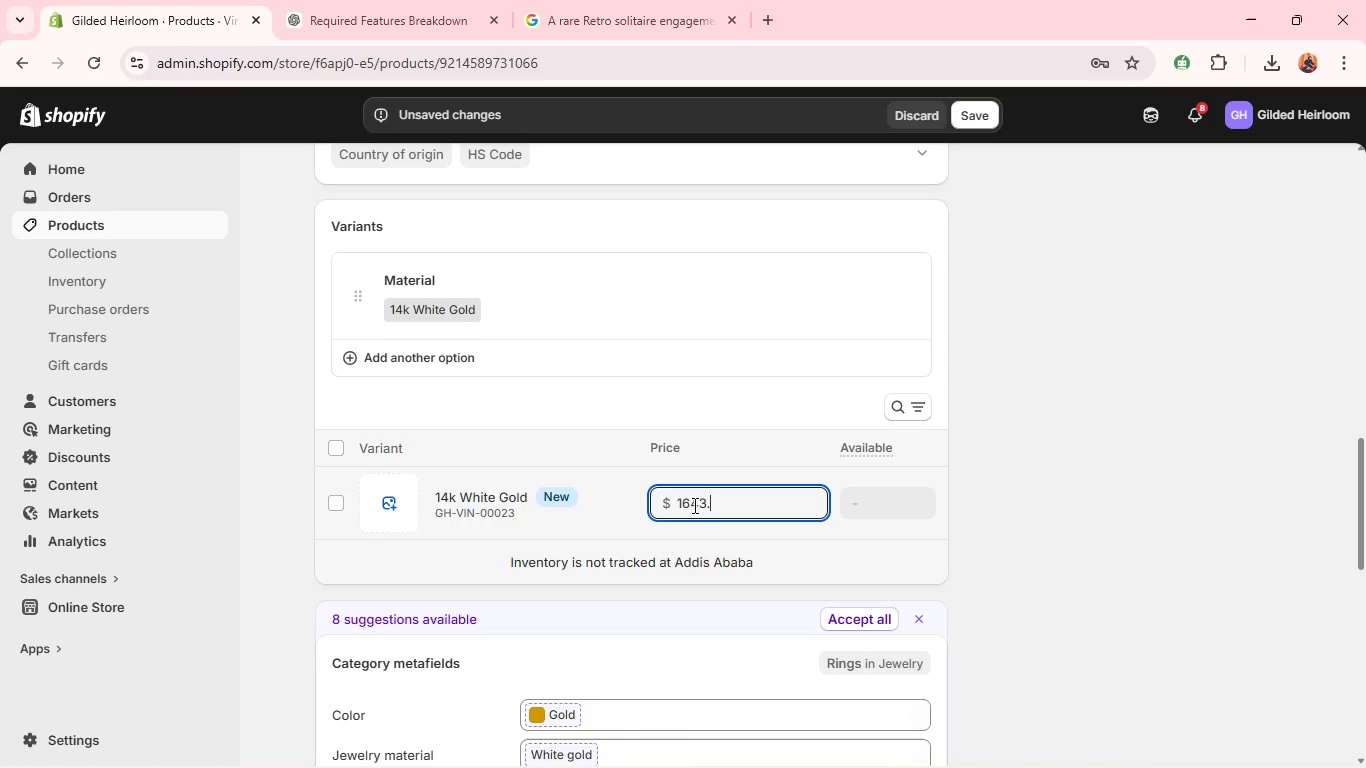 
key(6)
 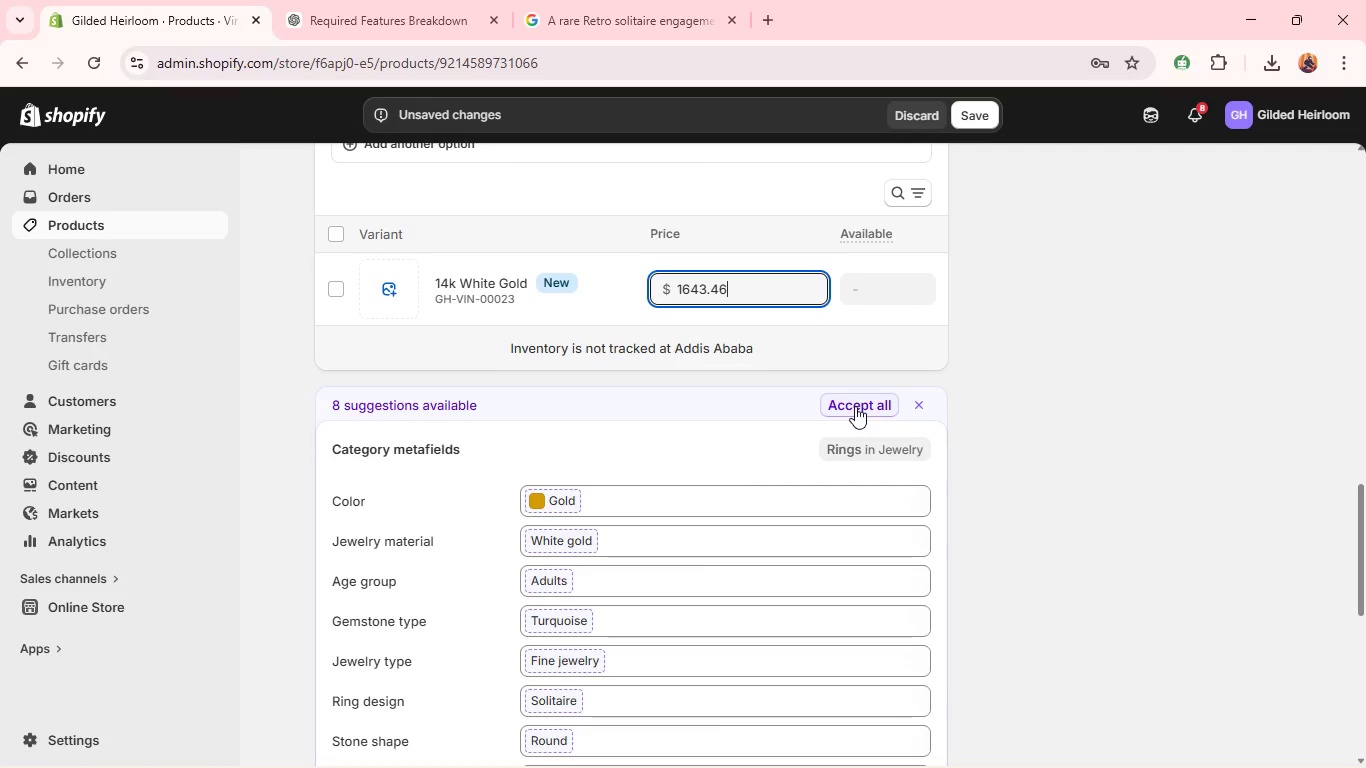 
left_click([585, 8])
 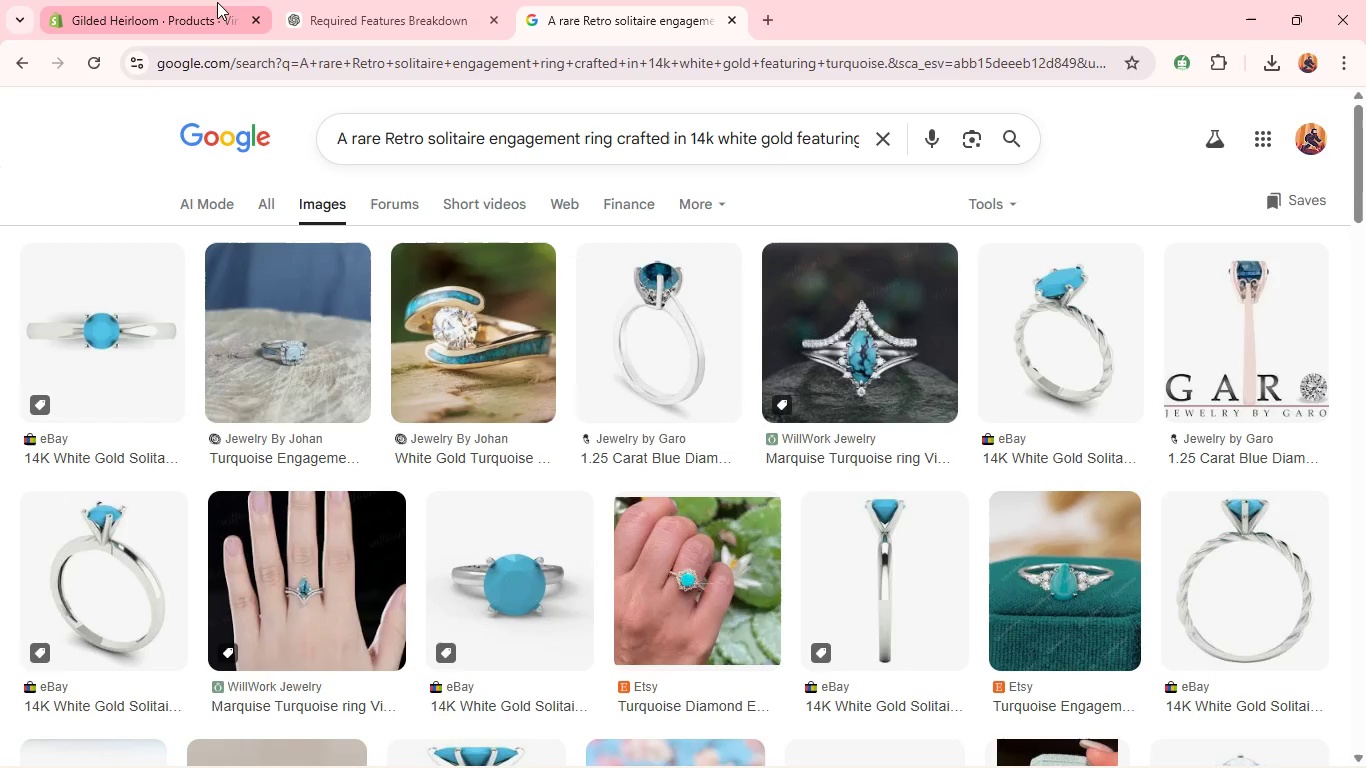 
left_click([217, 2])
 